 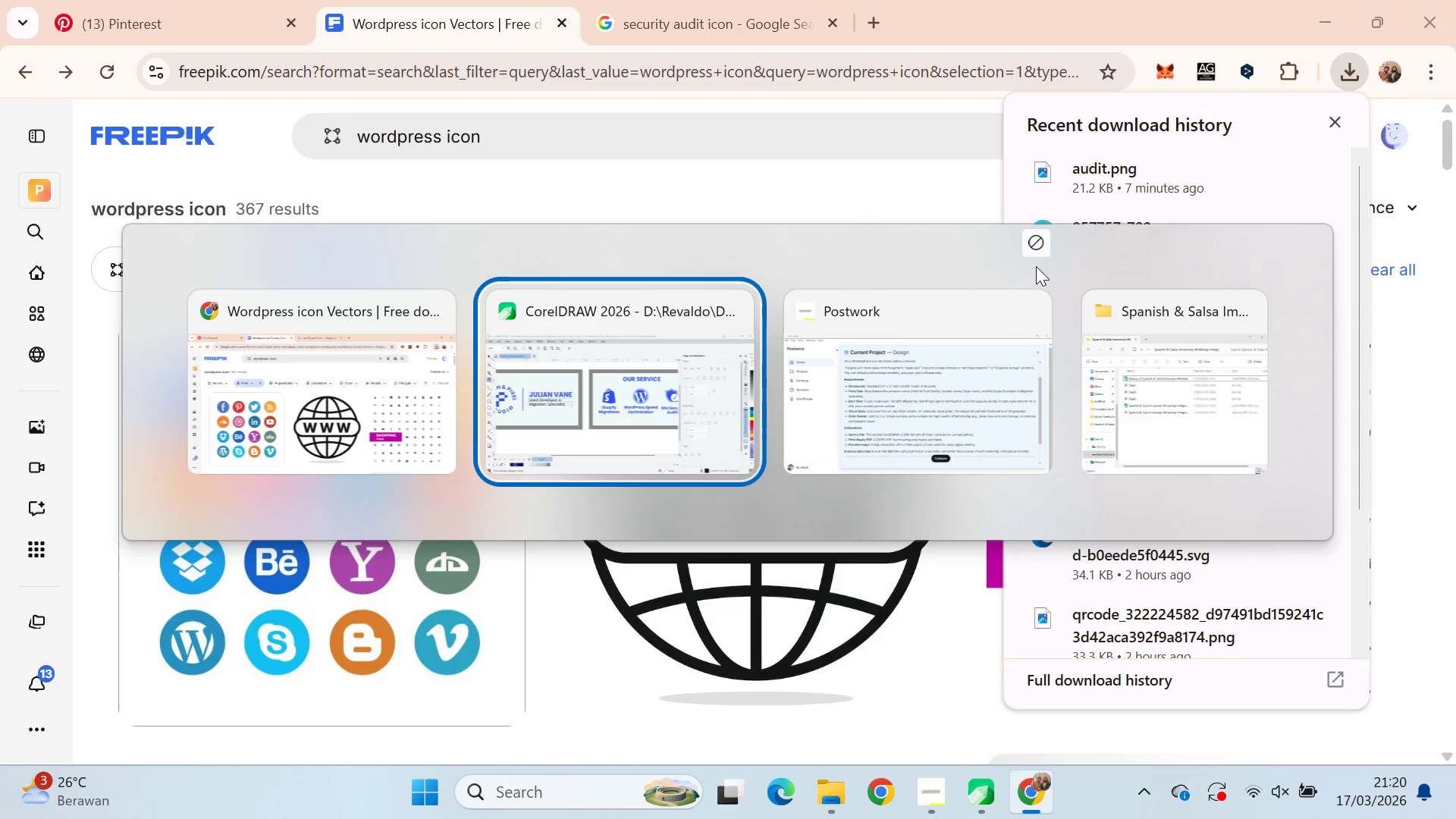 
scroll: coordinate [661, 549], scroll_direction: down, amount: 7.0
 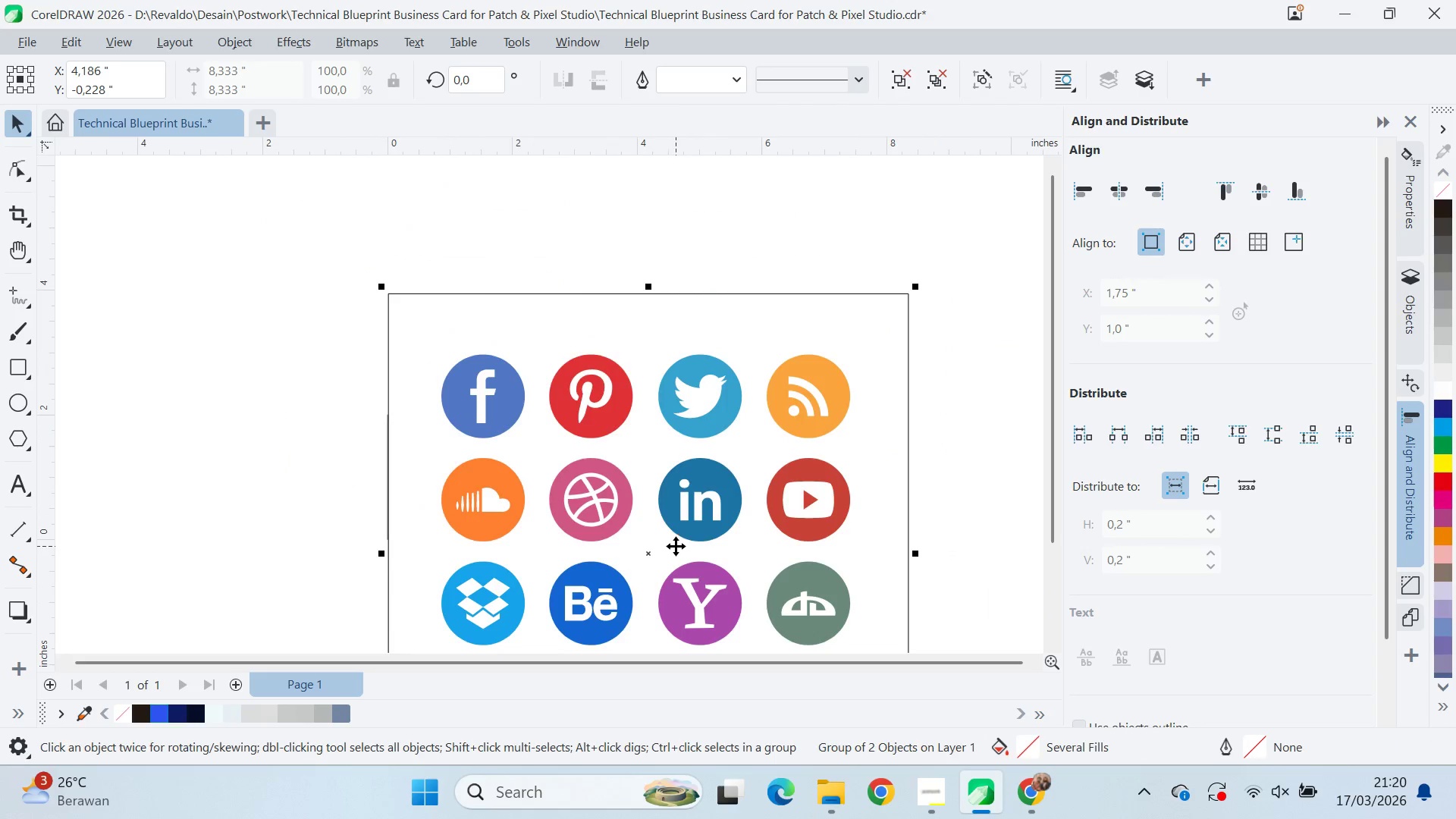 
key(Delete)
 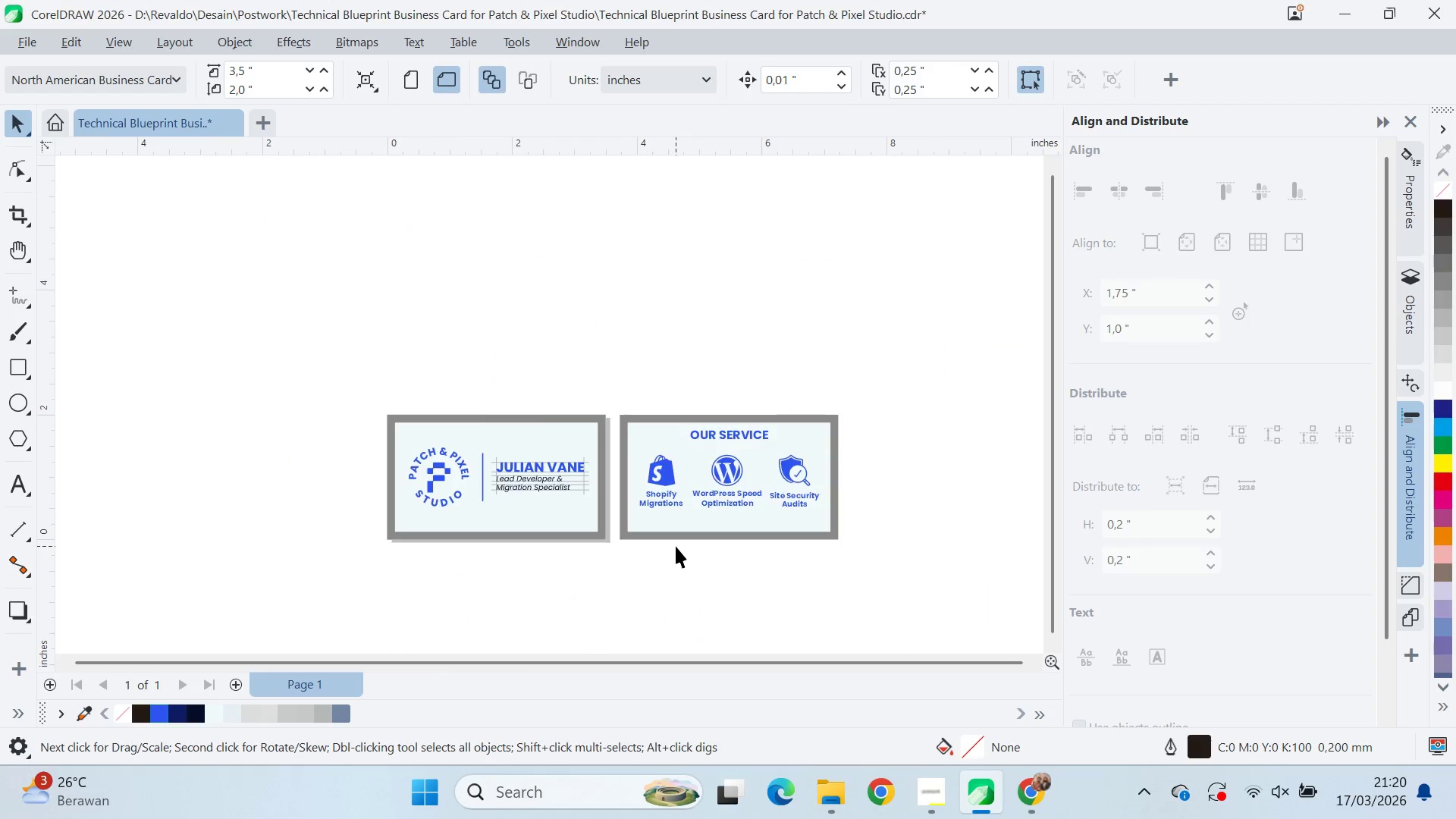 
key(Alt+Tab)
 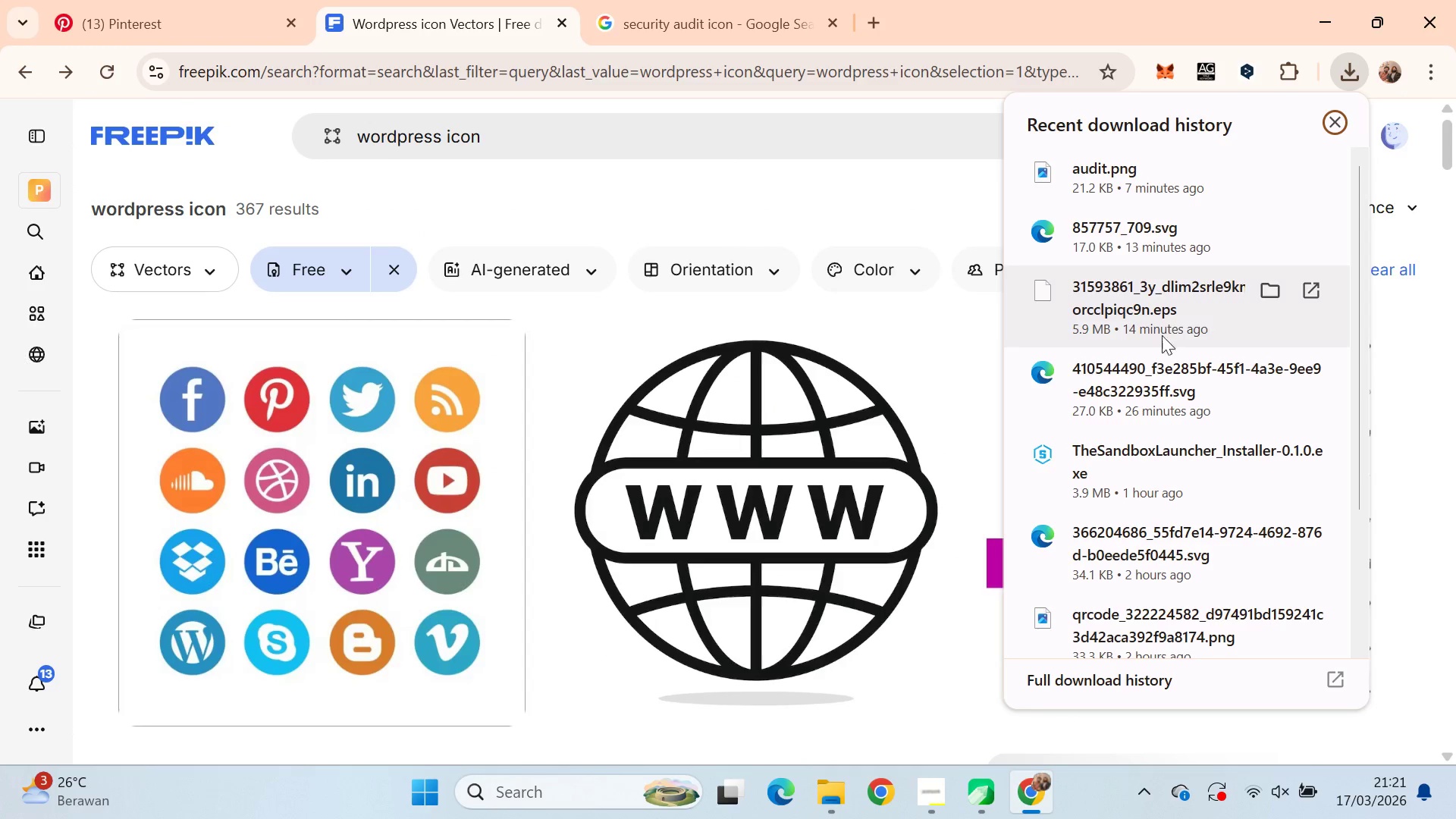 
left_click_drag(start_coordinate=[1156, 297], to_coordinate=[639, 585])
 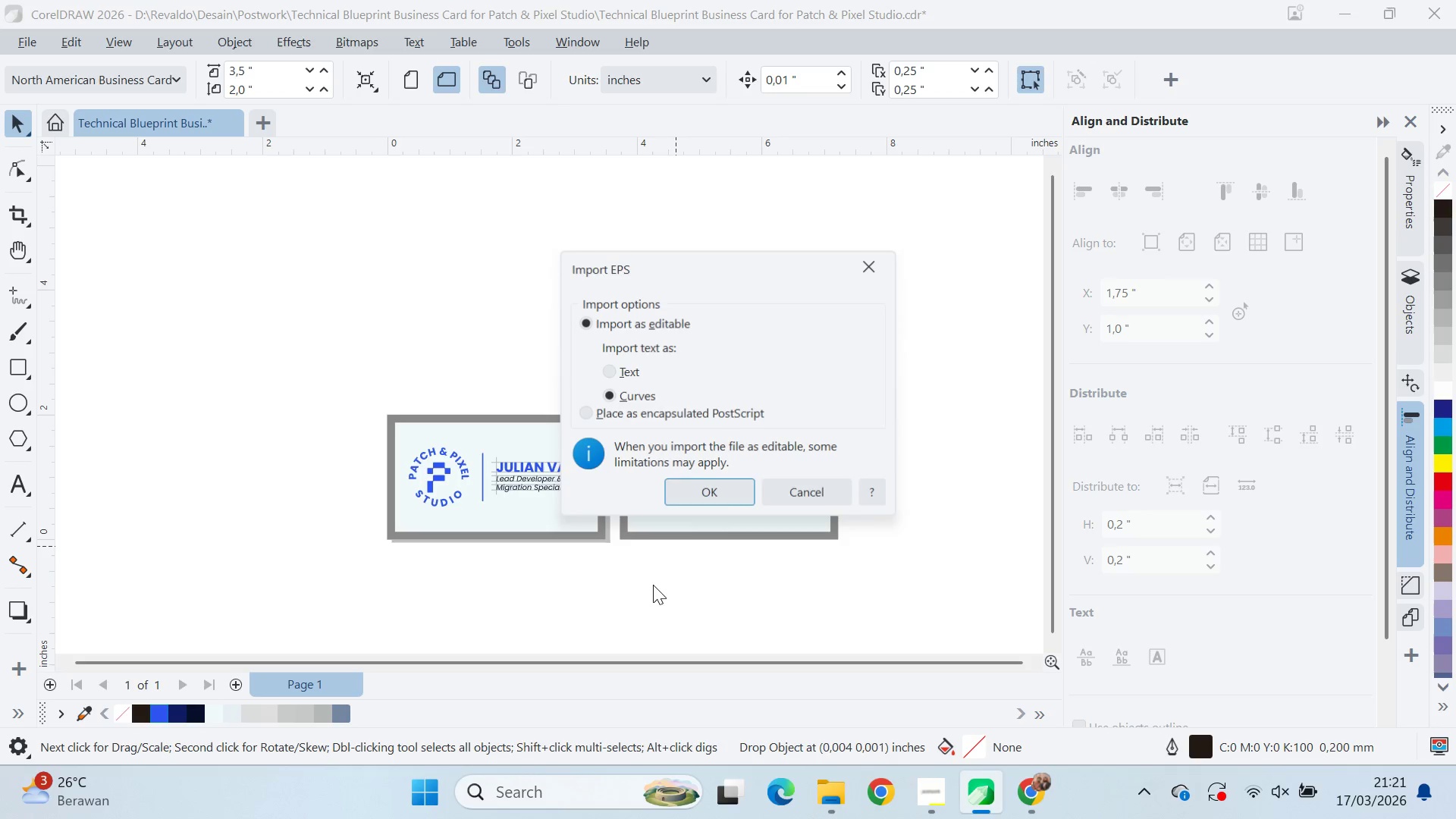 
key(Alt+Tab)
 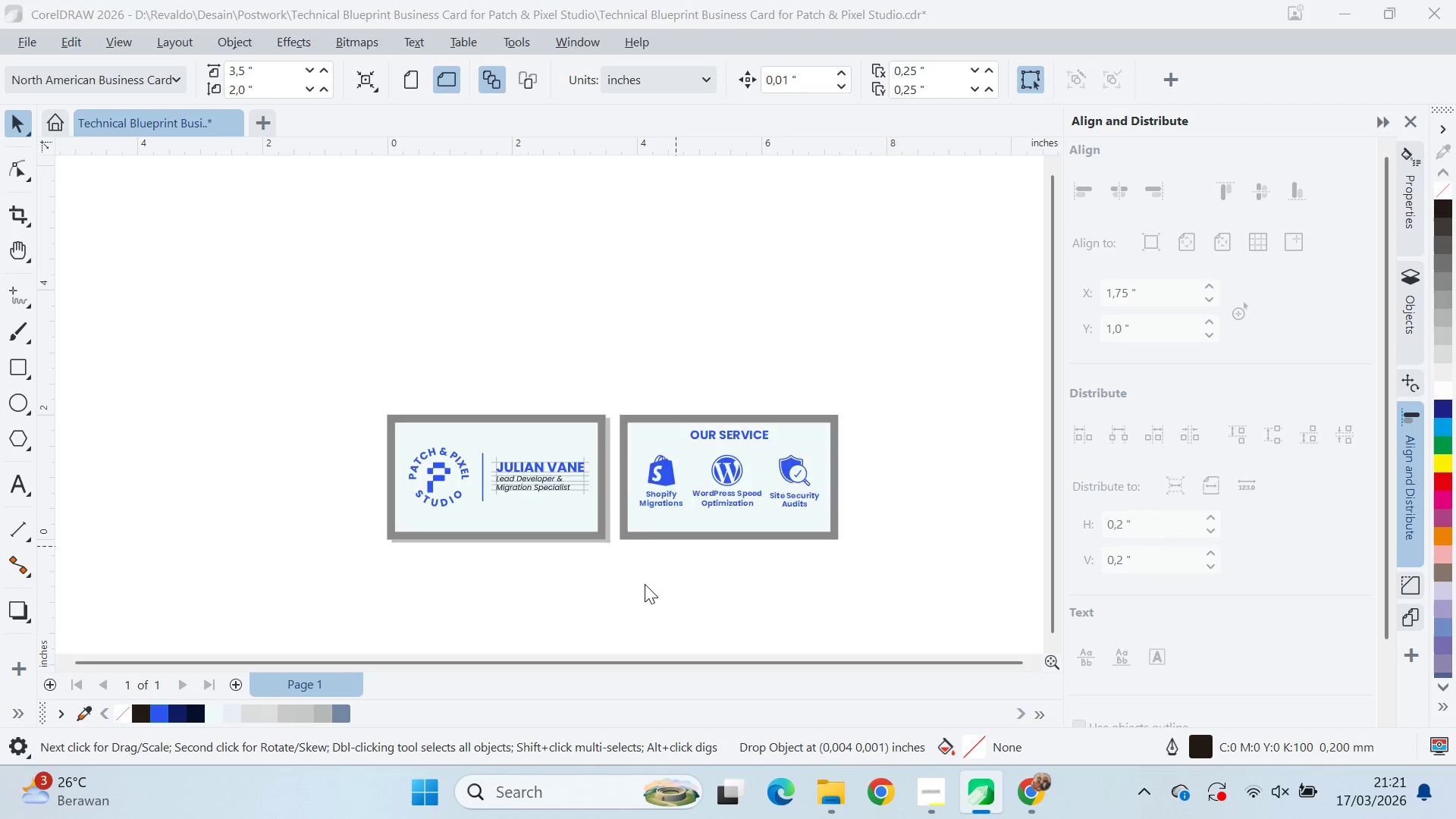 
scroll: coordinate [657, 584], scroll_direction: none, amount: 0.0
 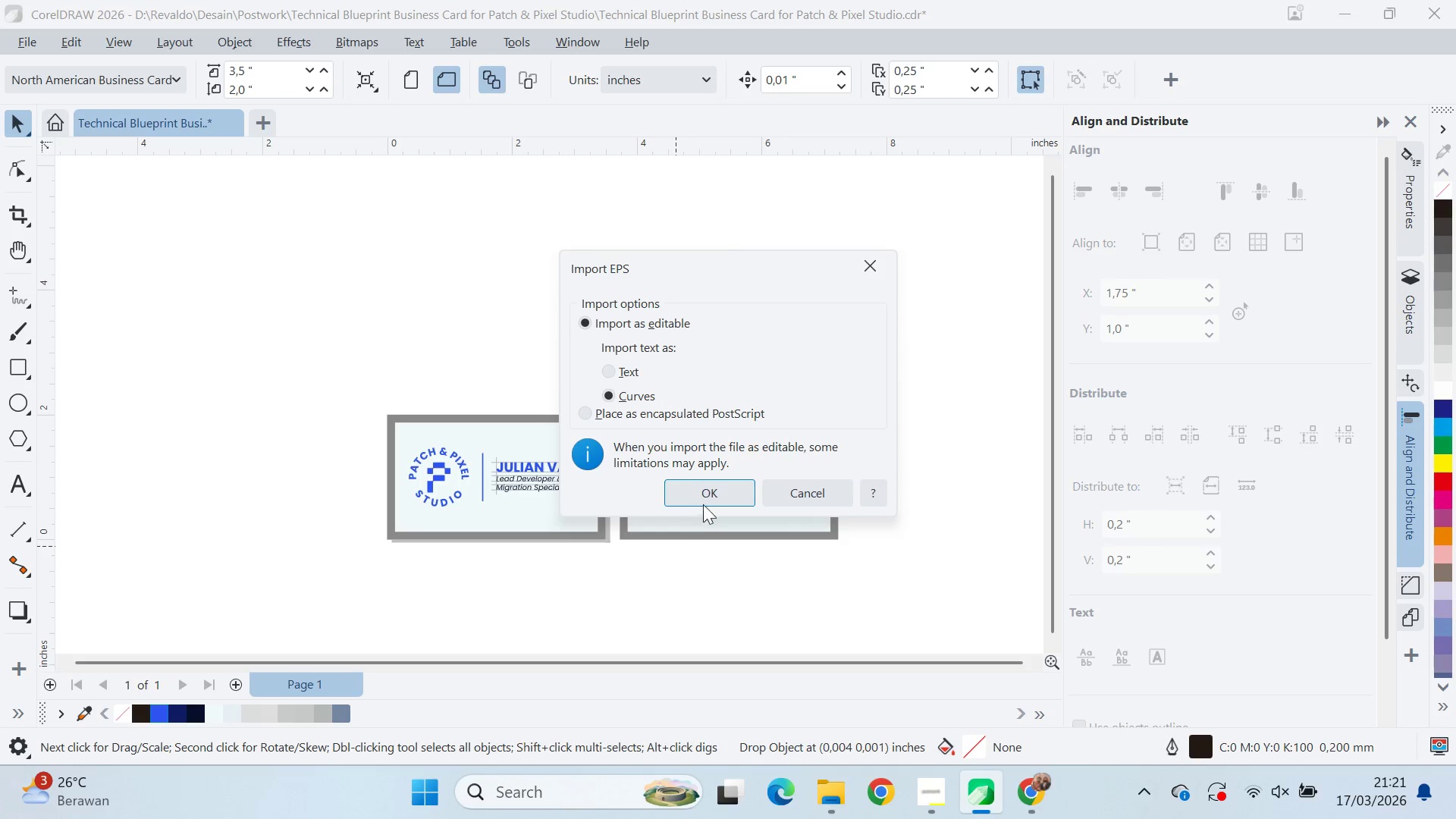 
left_click([709, 493])
 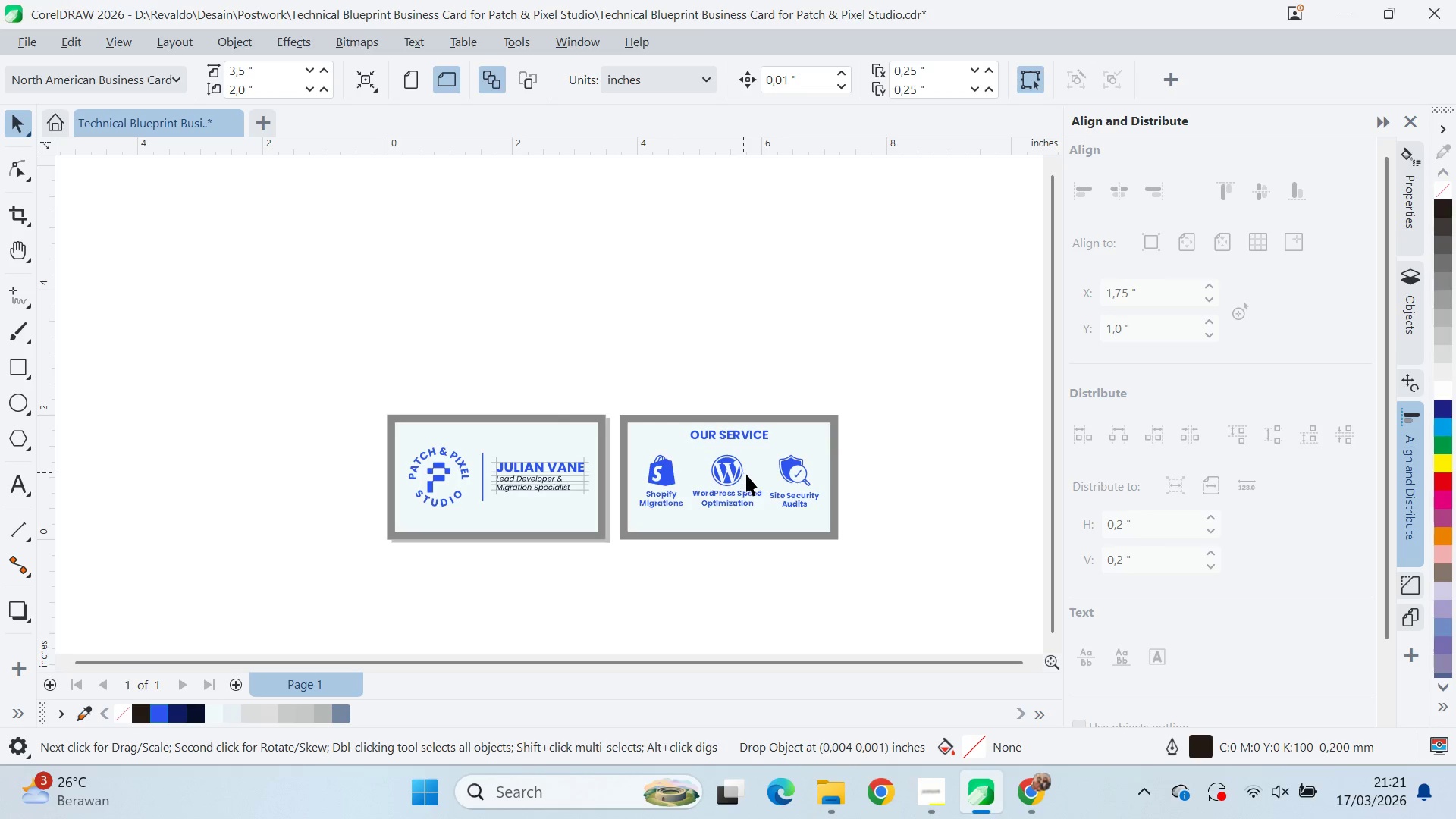 
scroll: coordinate [743, 477], scroll_direction: down, amount: 4.0
 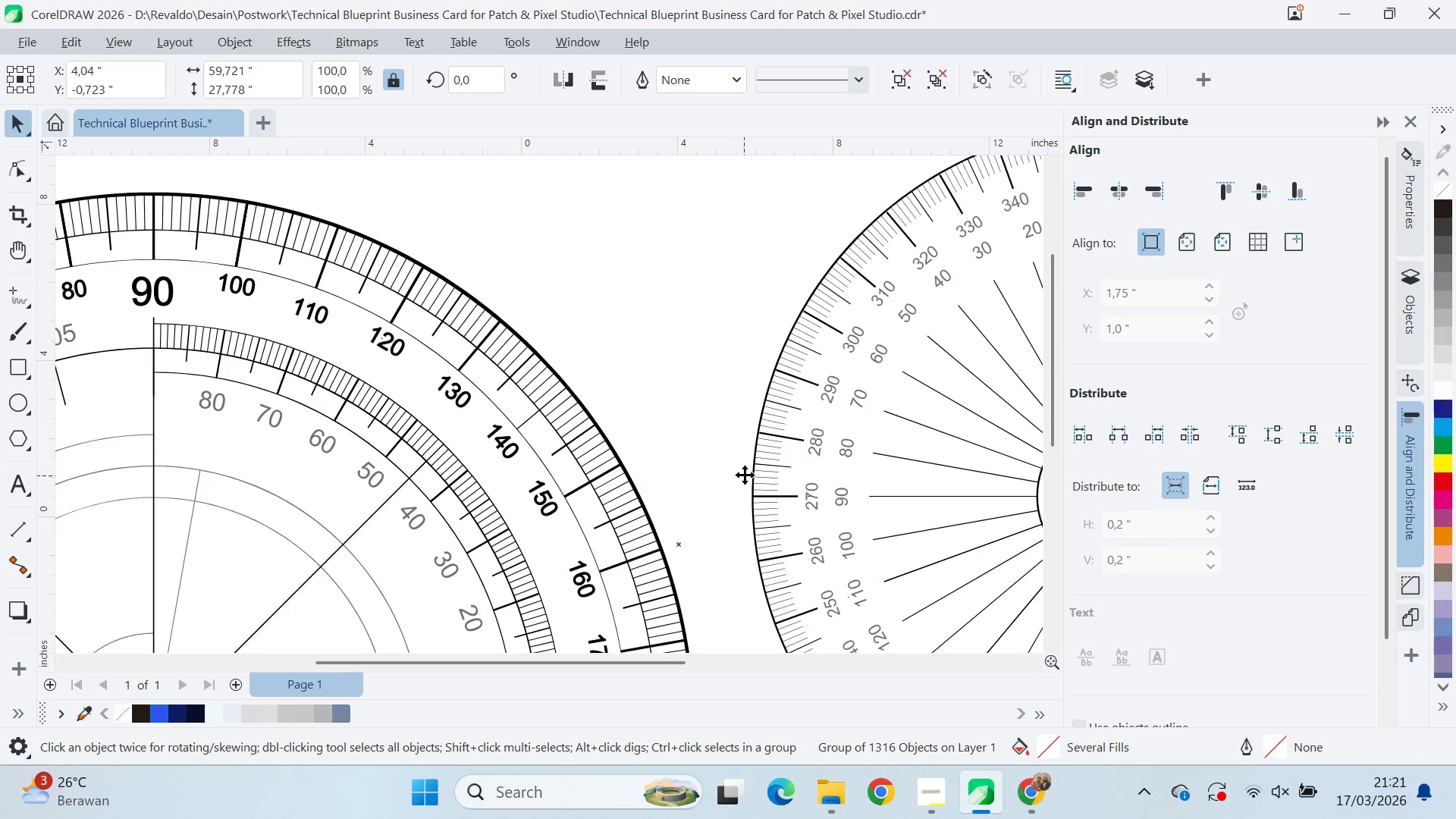 
hold_key(key=ShiftLeft, duration=1.45)
 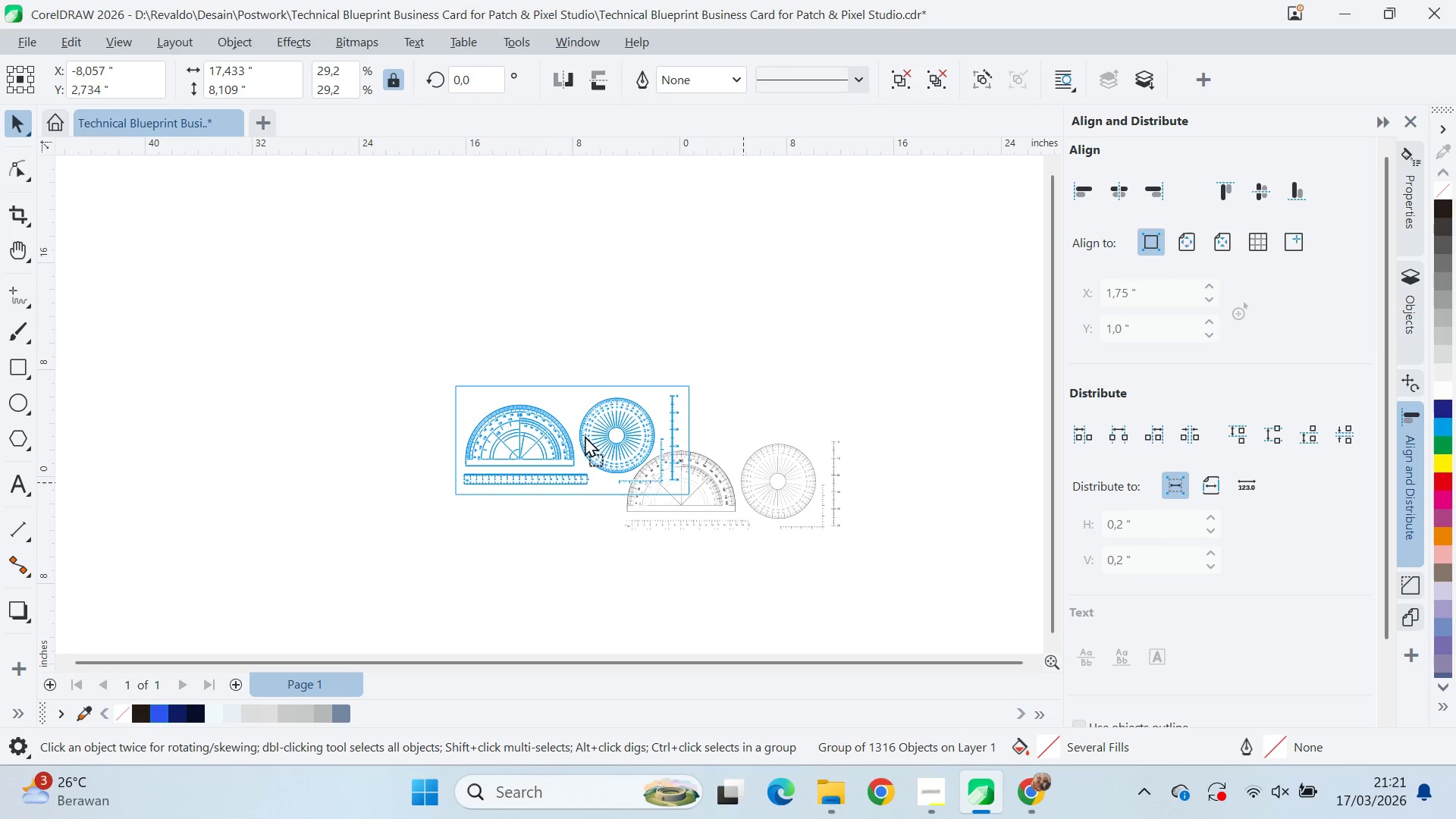 
scroll: coordinate [776, 444], scroll_direction: down, amount: 8.0
 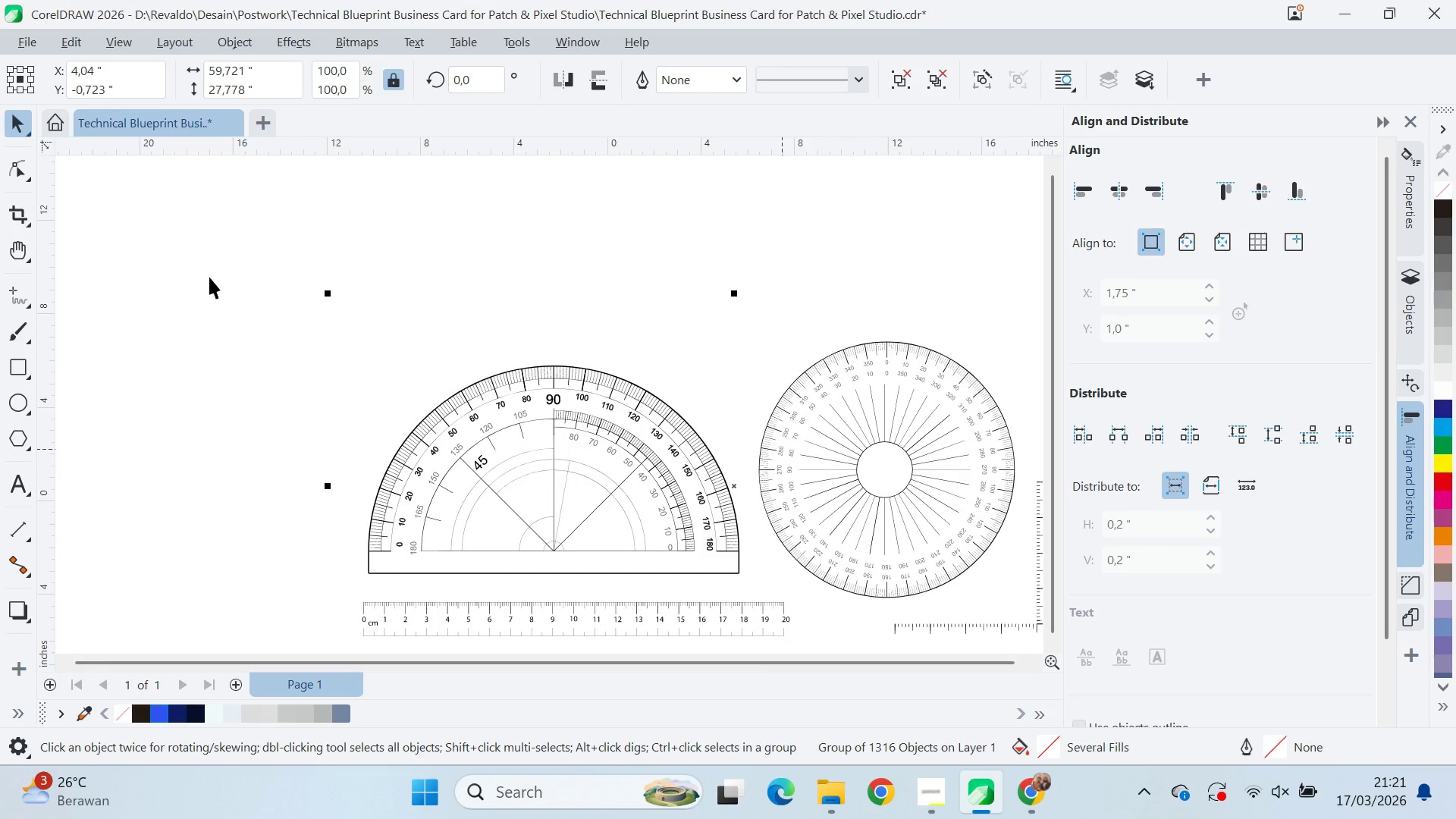 
left_click_drag(start_coordinate=[321, 287], to_coordinate=[573, 419])
 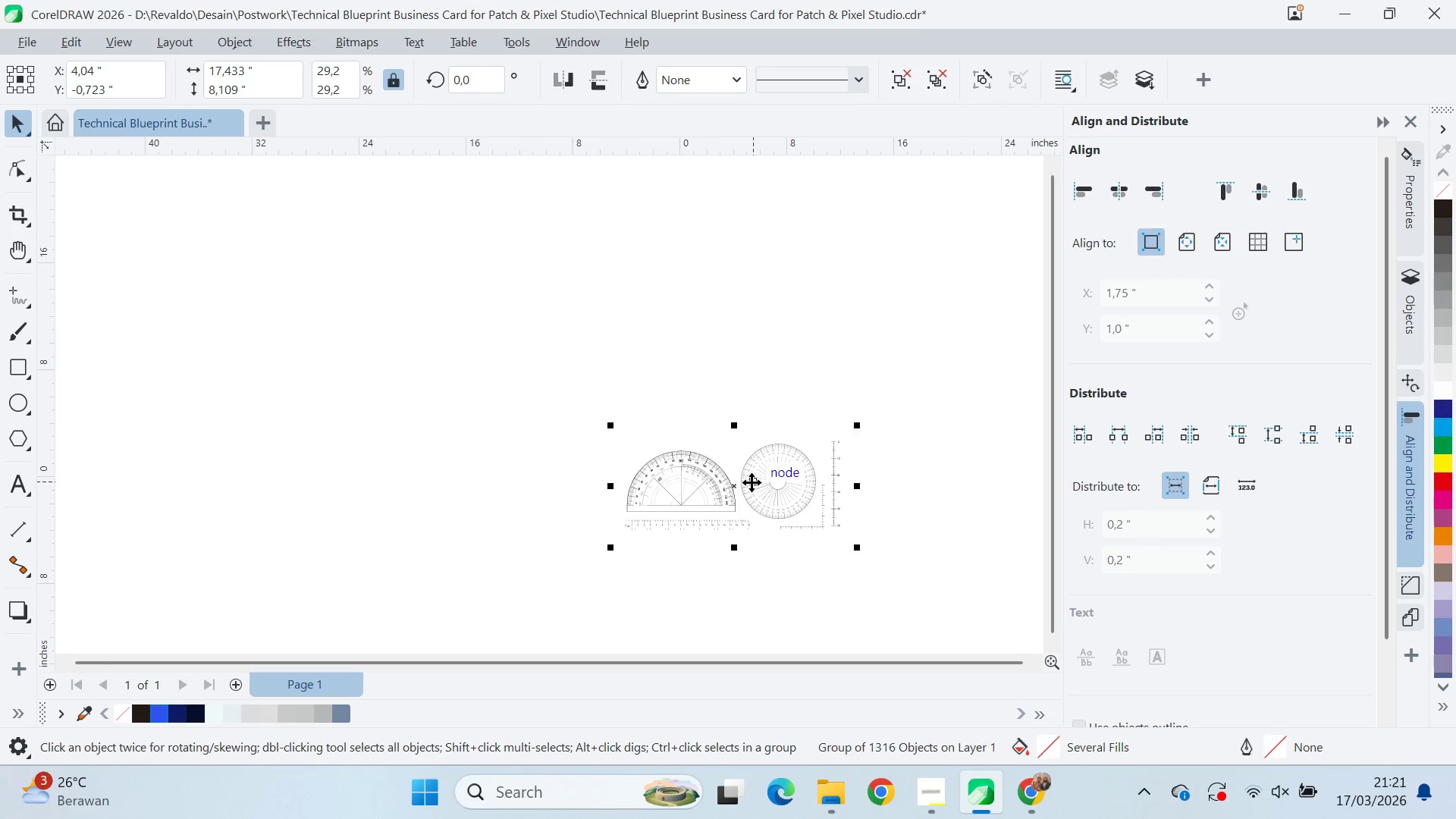 
left_click_drag(start_coordinate=[746, 482], to_coordinate=[595, 425])
 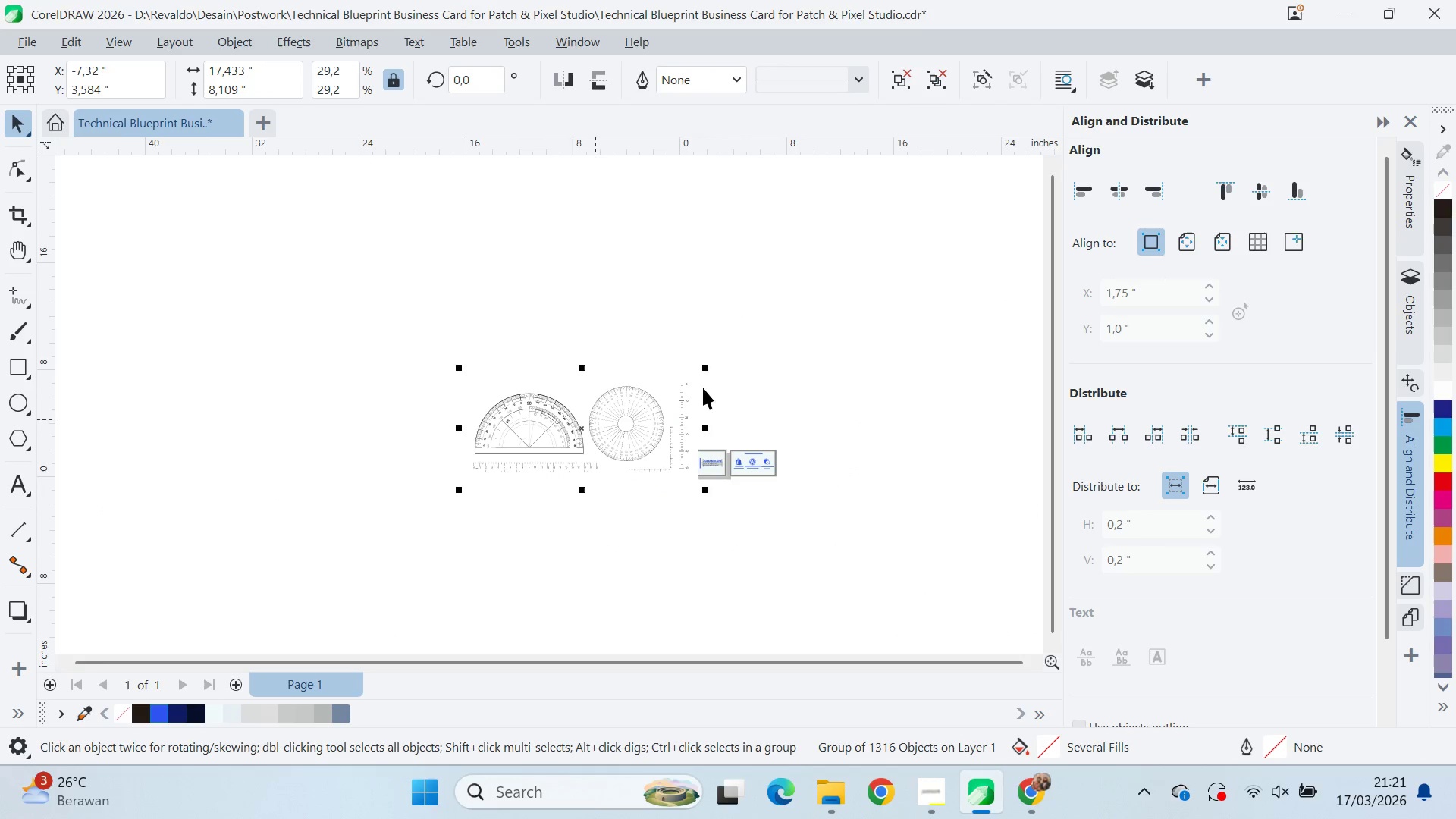 
hold_key(key=ShiftLeft, duration=1.25)
left_click_drag(start_coordinate=[707, 368], to_coordinate=[640, 413])
 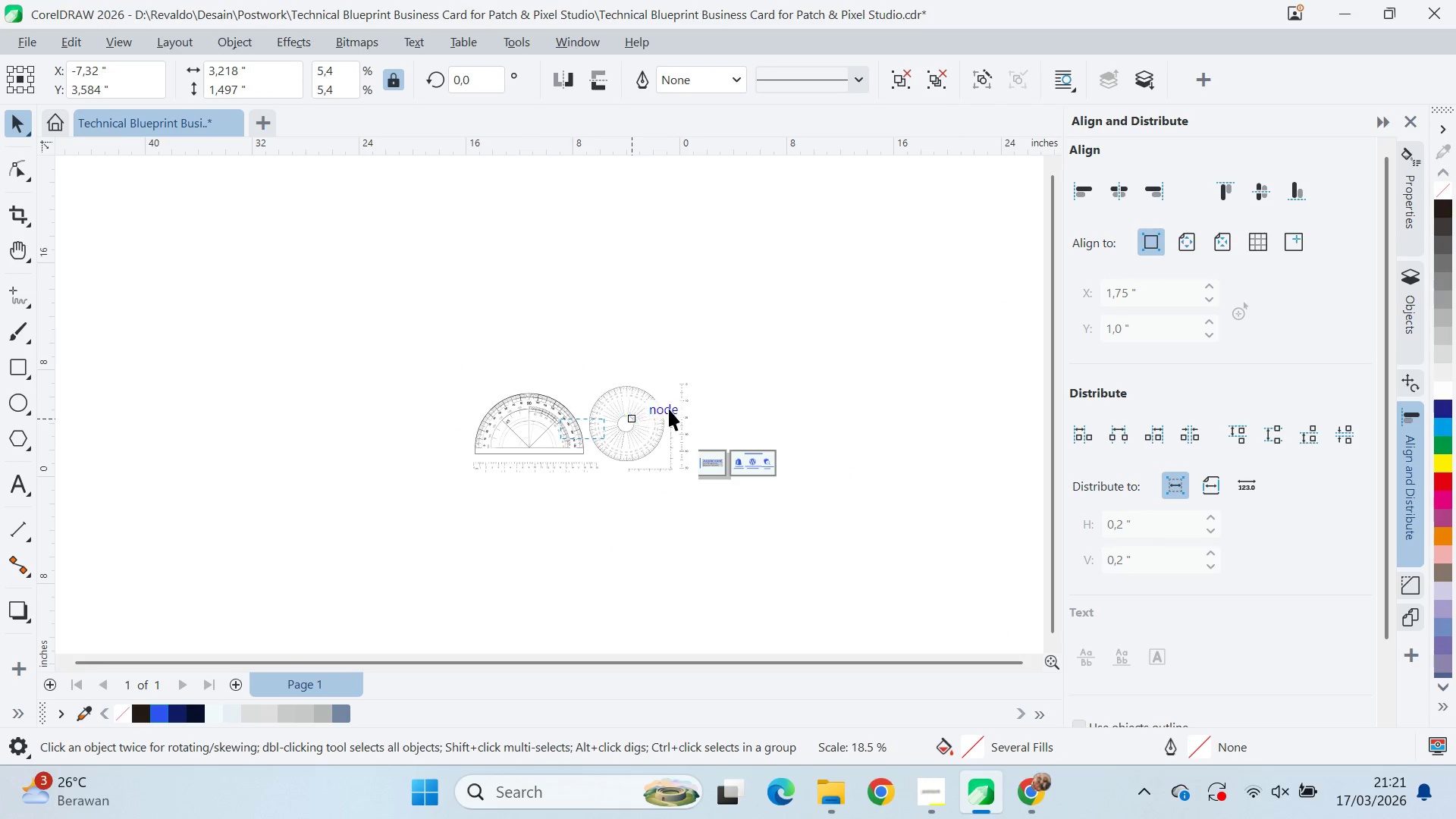 
left_click_drag(start_coordinate=[597, 428], to_coordinate=[635, 460])
 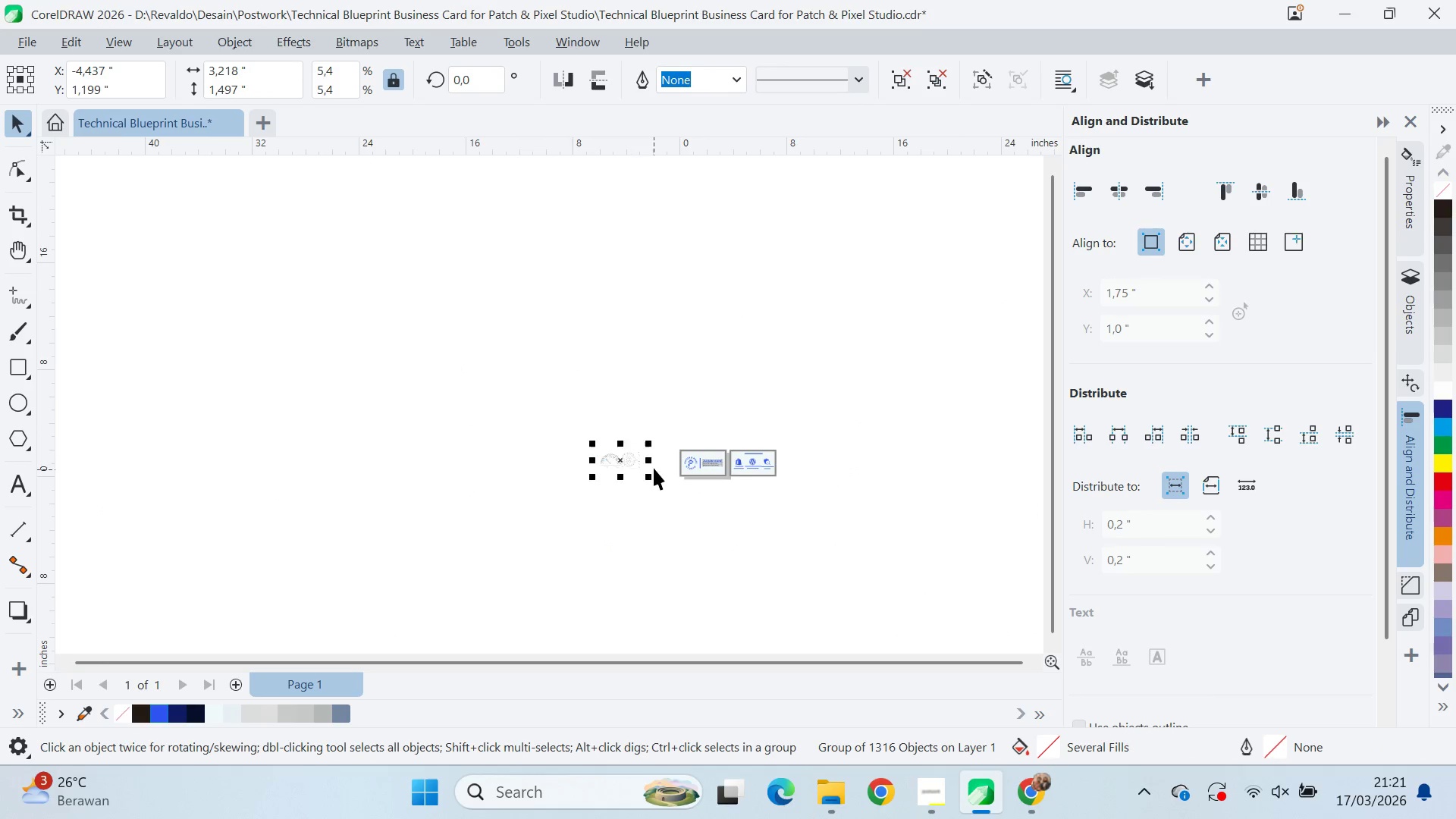 
left_click_drag(start_coordinate=[515, 474], to_coordinate=[807, 475])
 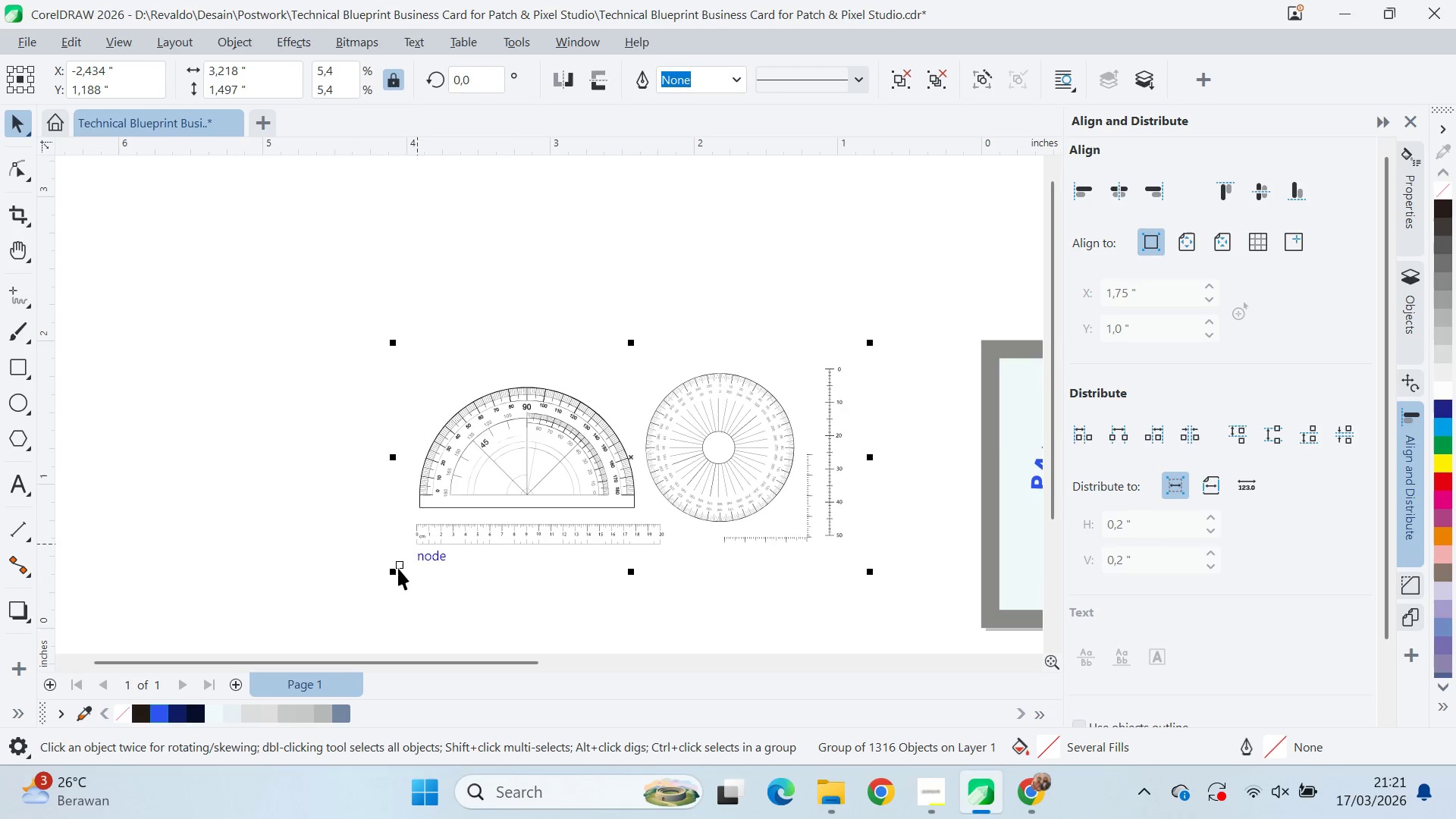 
scroll: coordinate [660, 491], scroll_direction: up, amount: 18.0
 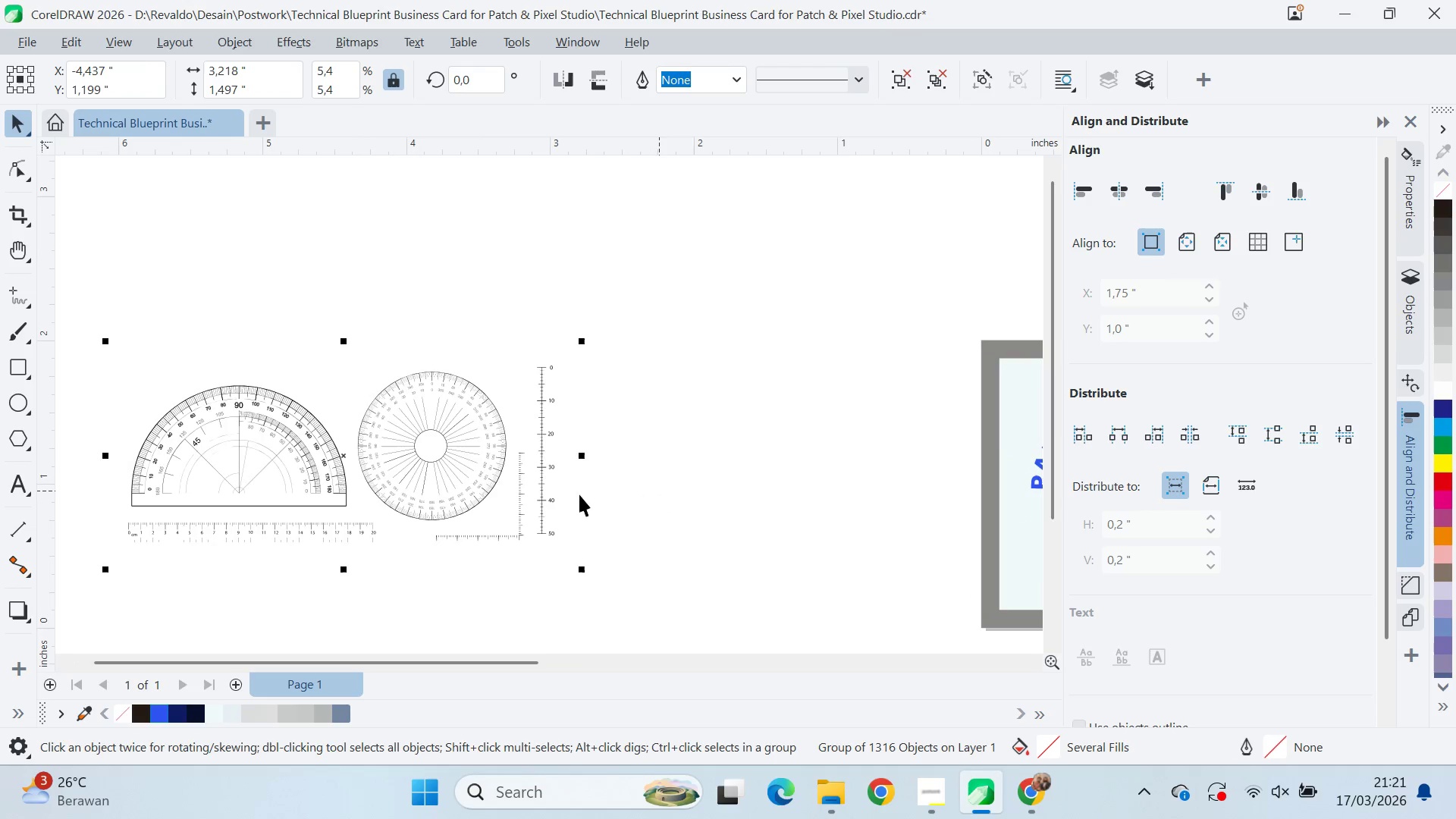 
left_click_drag(start_coordinate=[395, 571], to_coordinate=[296, 604])
 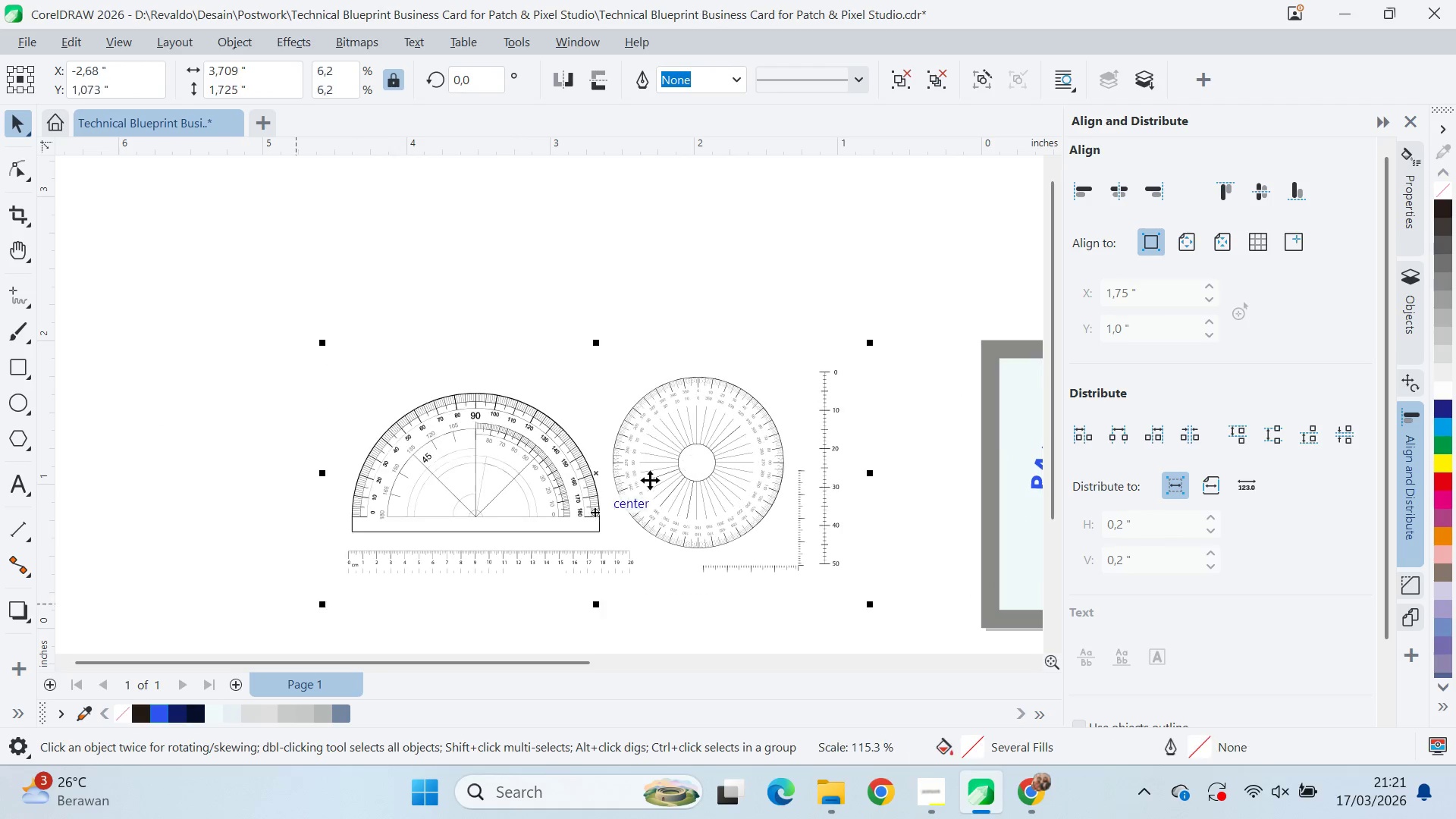 
type(qvqv)
 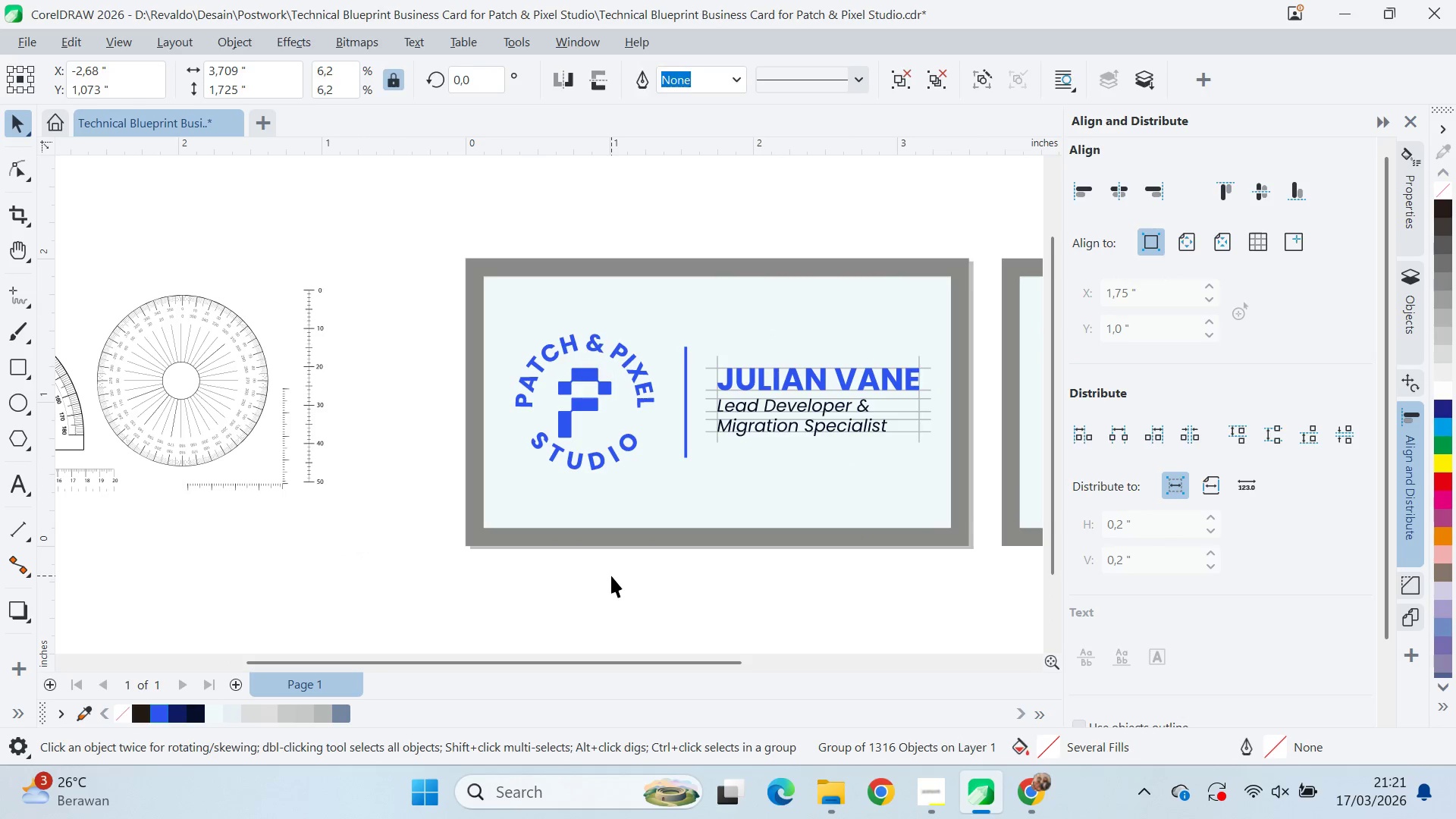 
left_click_drag(start_coordinate=[684, 460], to_coordinate=[563, 303])
 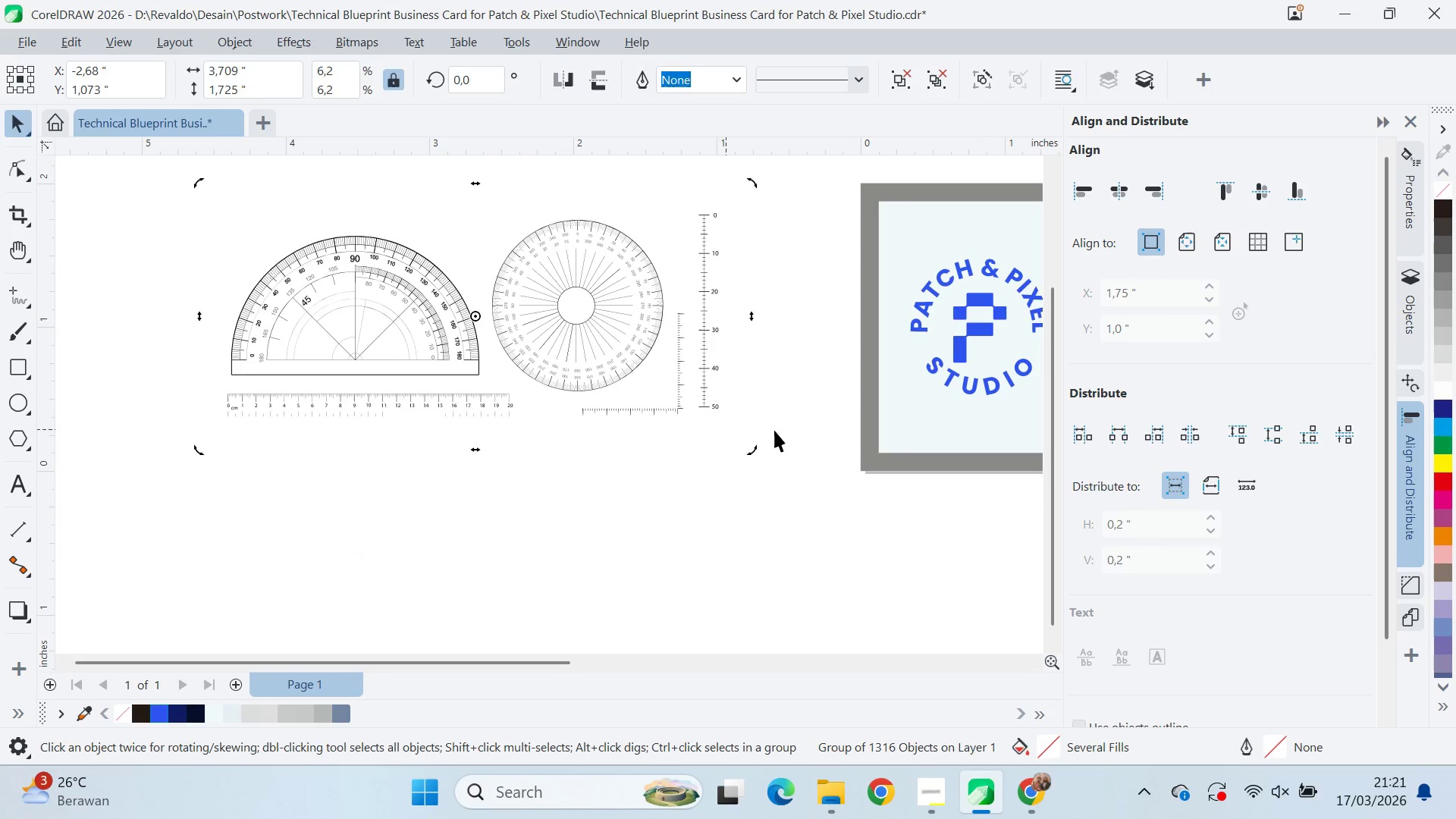 
left_click_drag(start_coordinate=[792, 408], to_coordinate=[397, 483])
 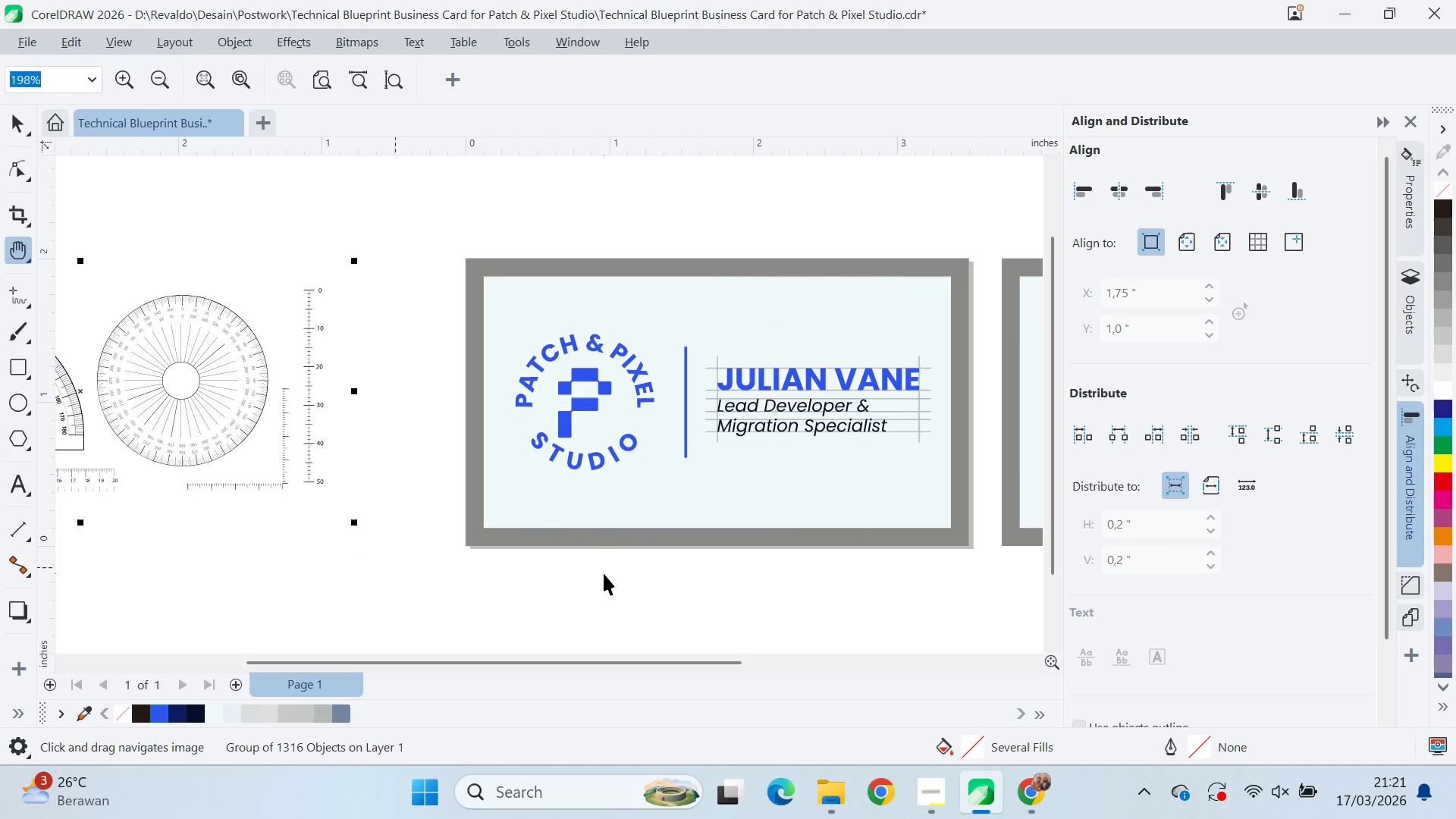 
left_click([611, 576])
 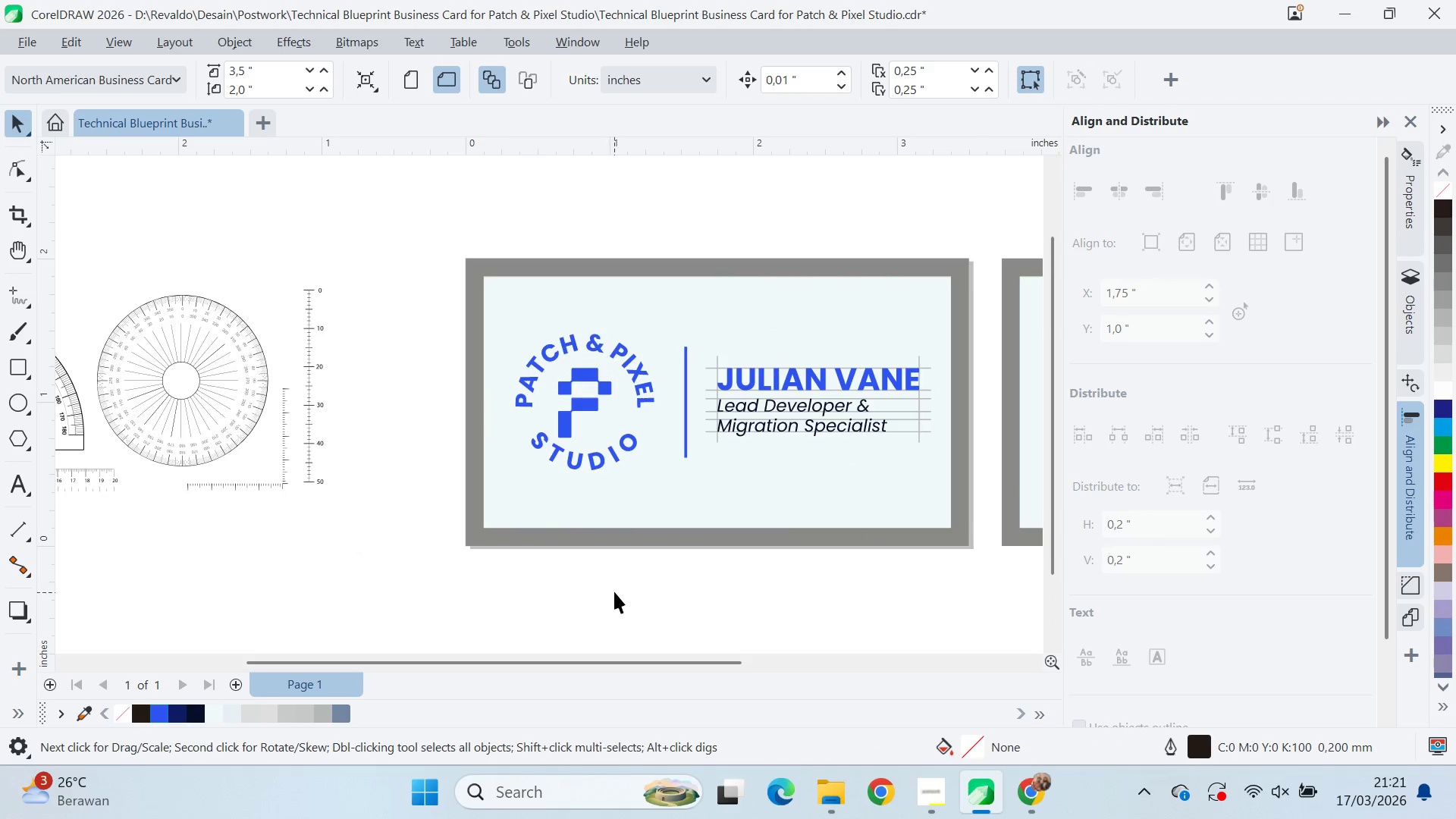 
scroll: coordinate [627, 576], scroll_direction: down, amount: 4.0
 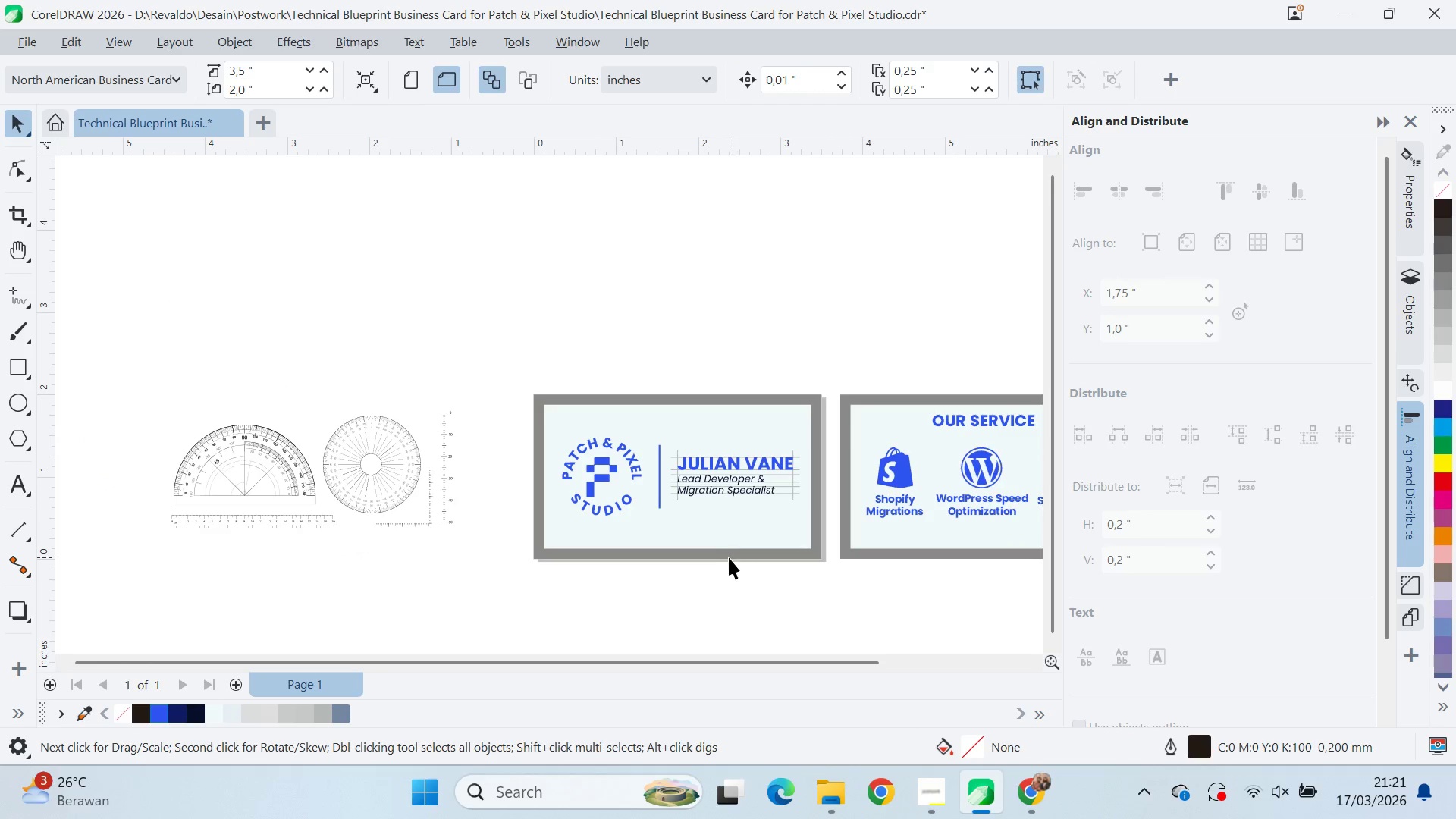 
wait(6.19)
 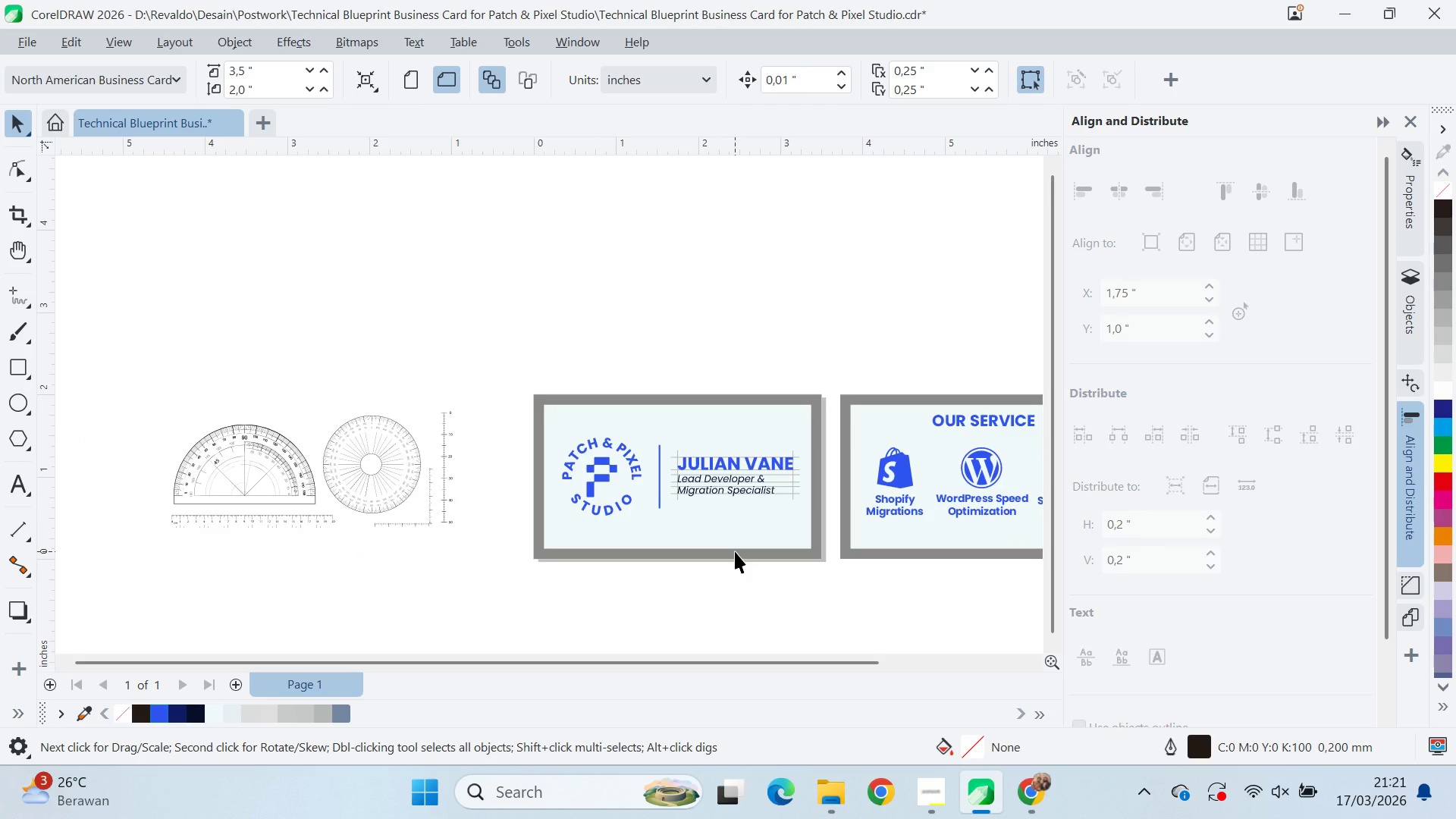 
type(qv)
 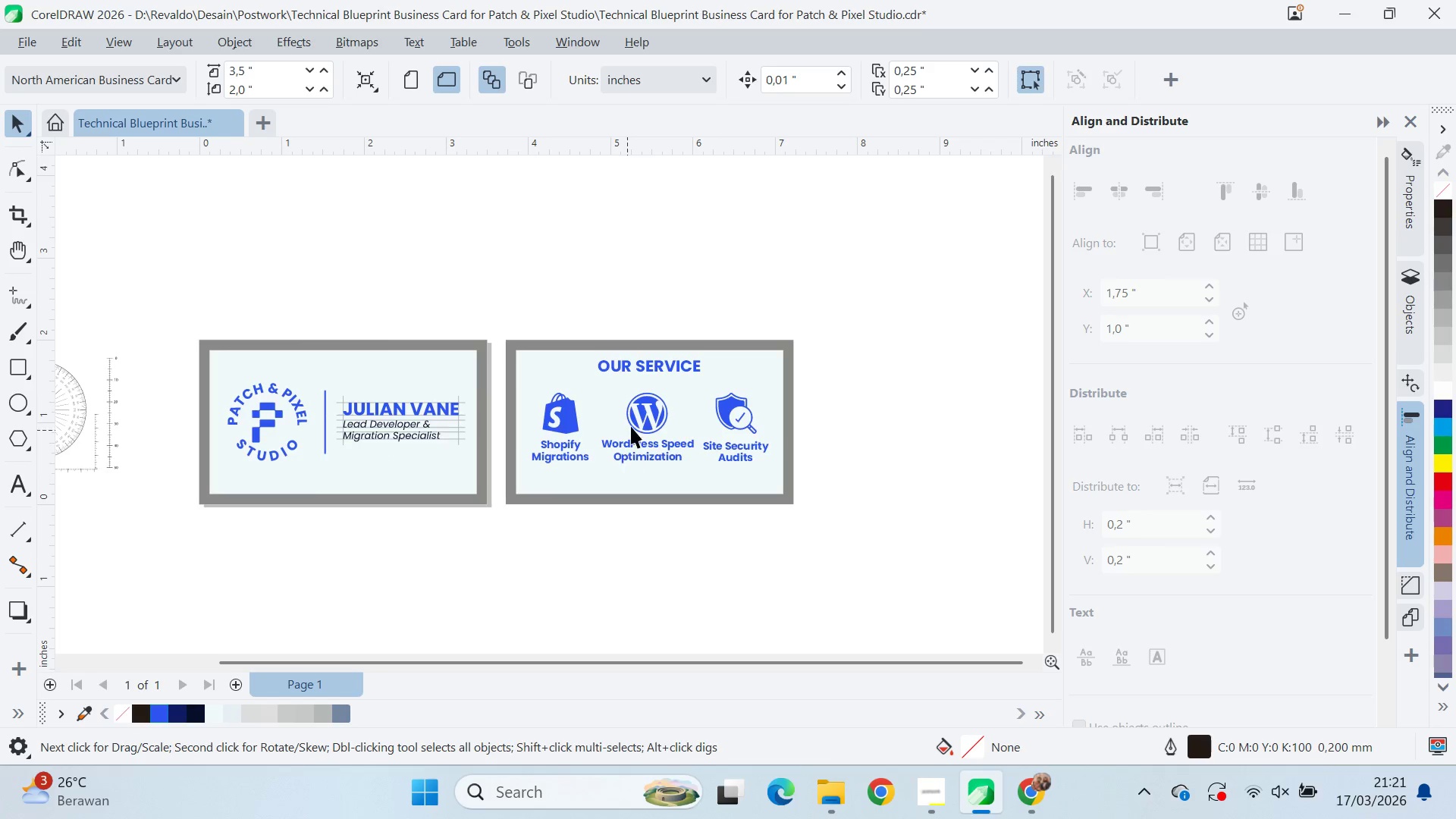 
left_click_drag(start_coordinate=[786, 579], to_coordinate=[451, 525])
 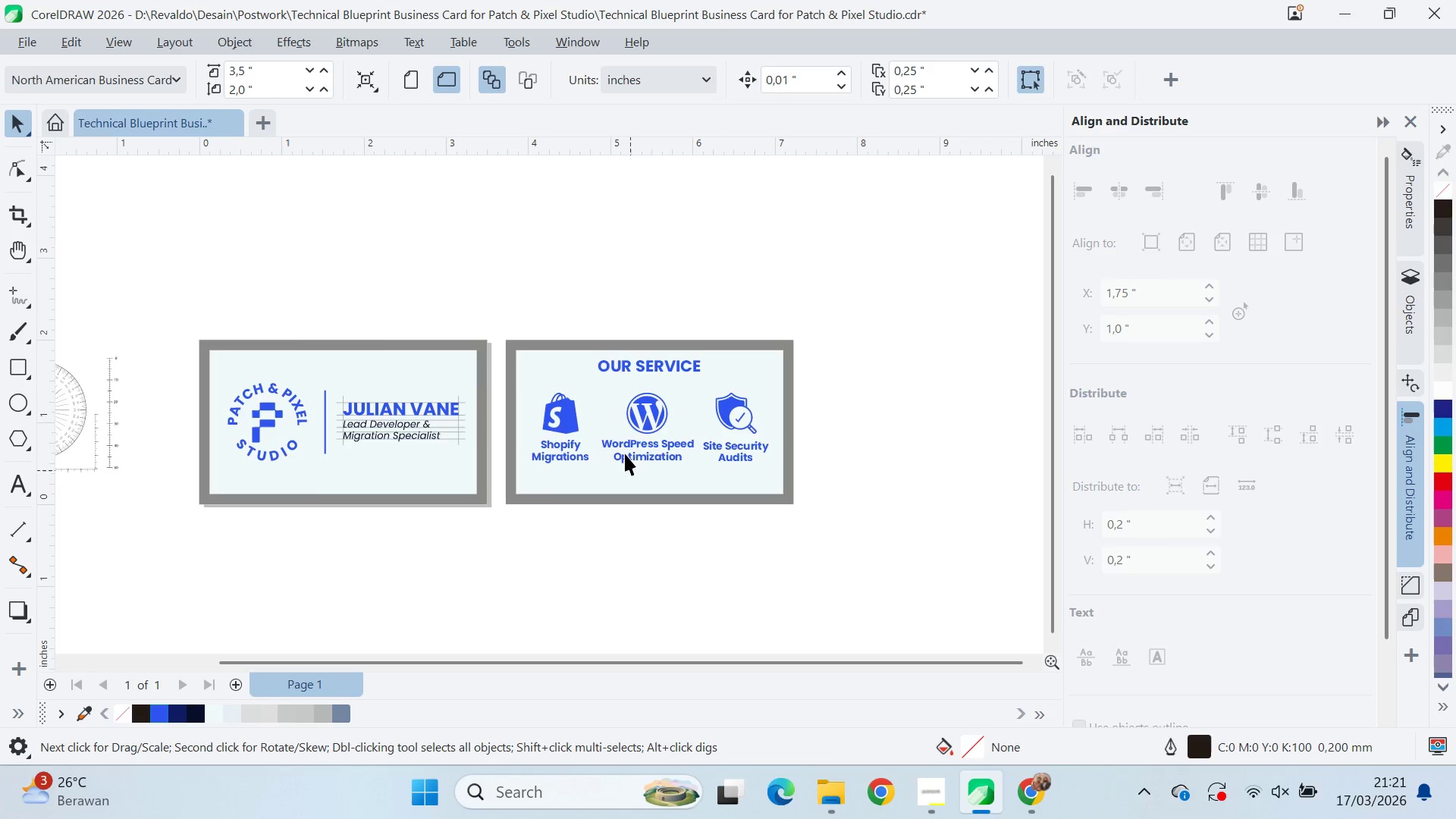 
scroll: coordinate [645, 411], scroll_direction: up, amount: 6.0
 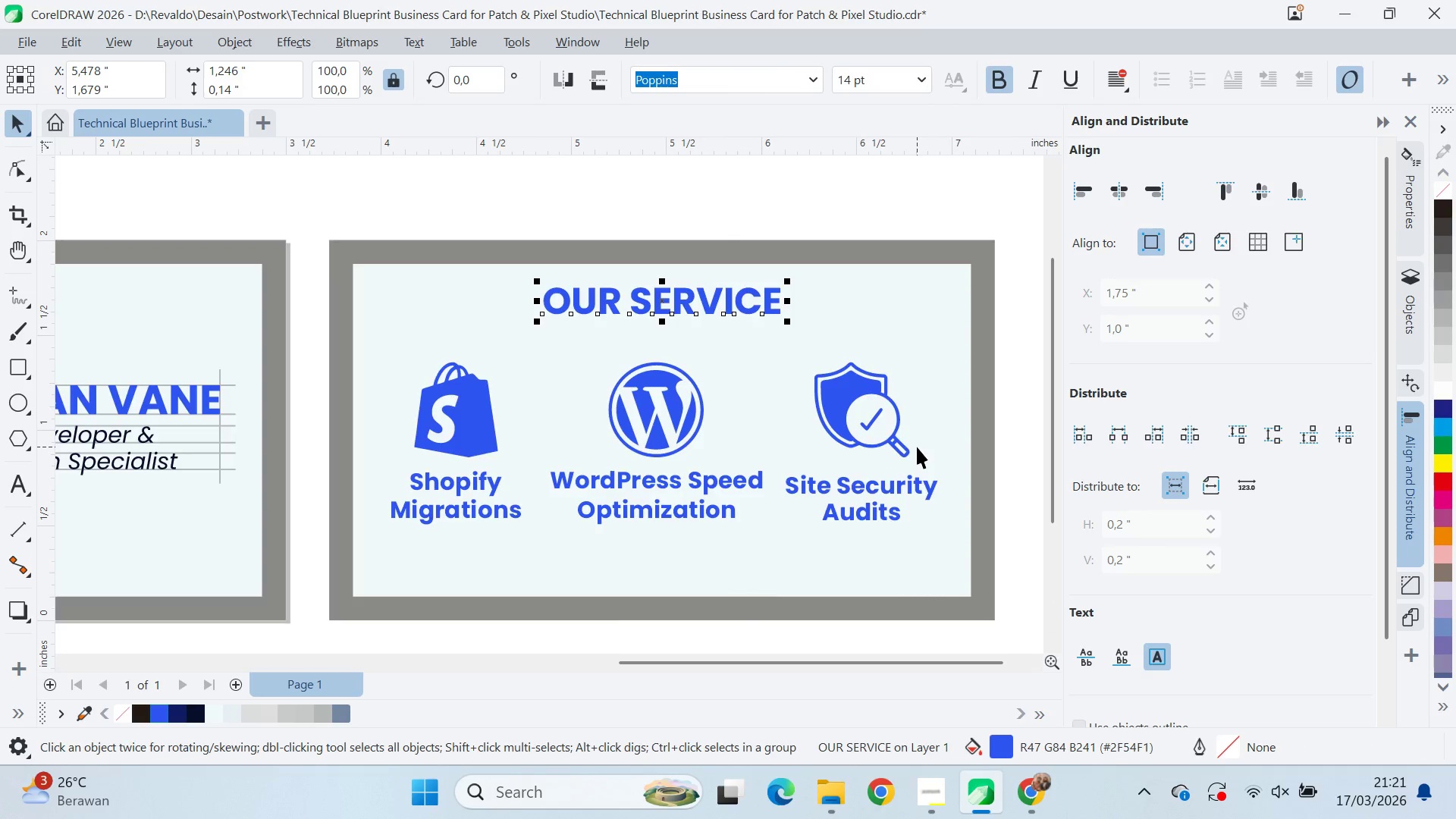 
type(qv)
 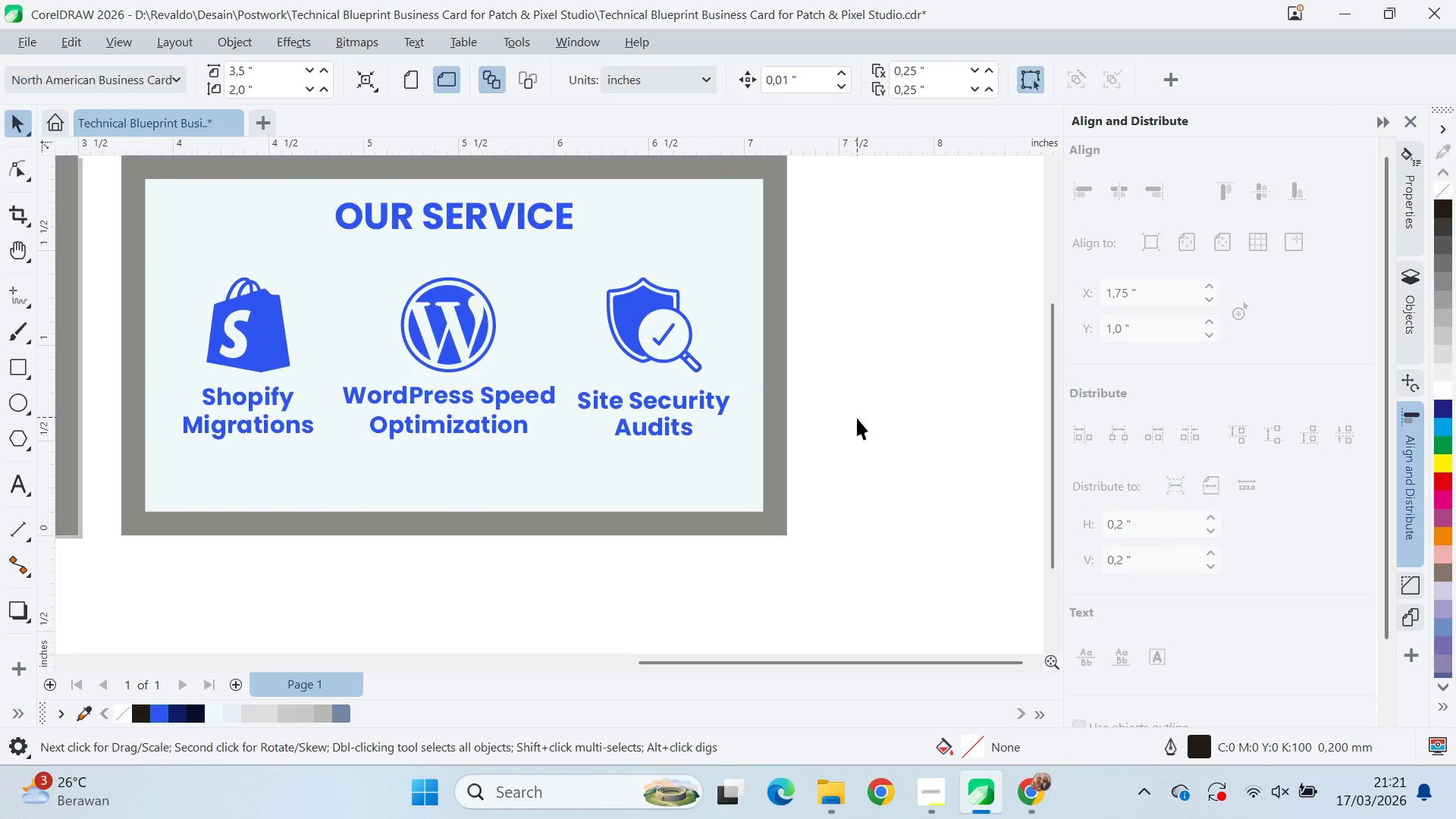 
left_click_drag(start_coordinate=[882, 447], to_coordinate=[674, 362])
 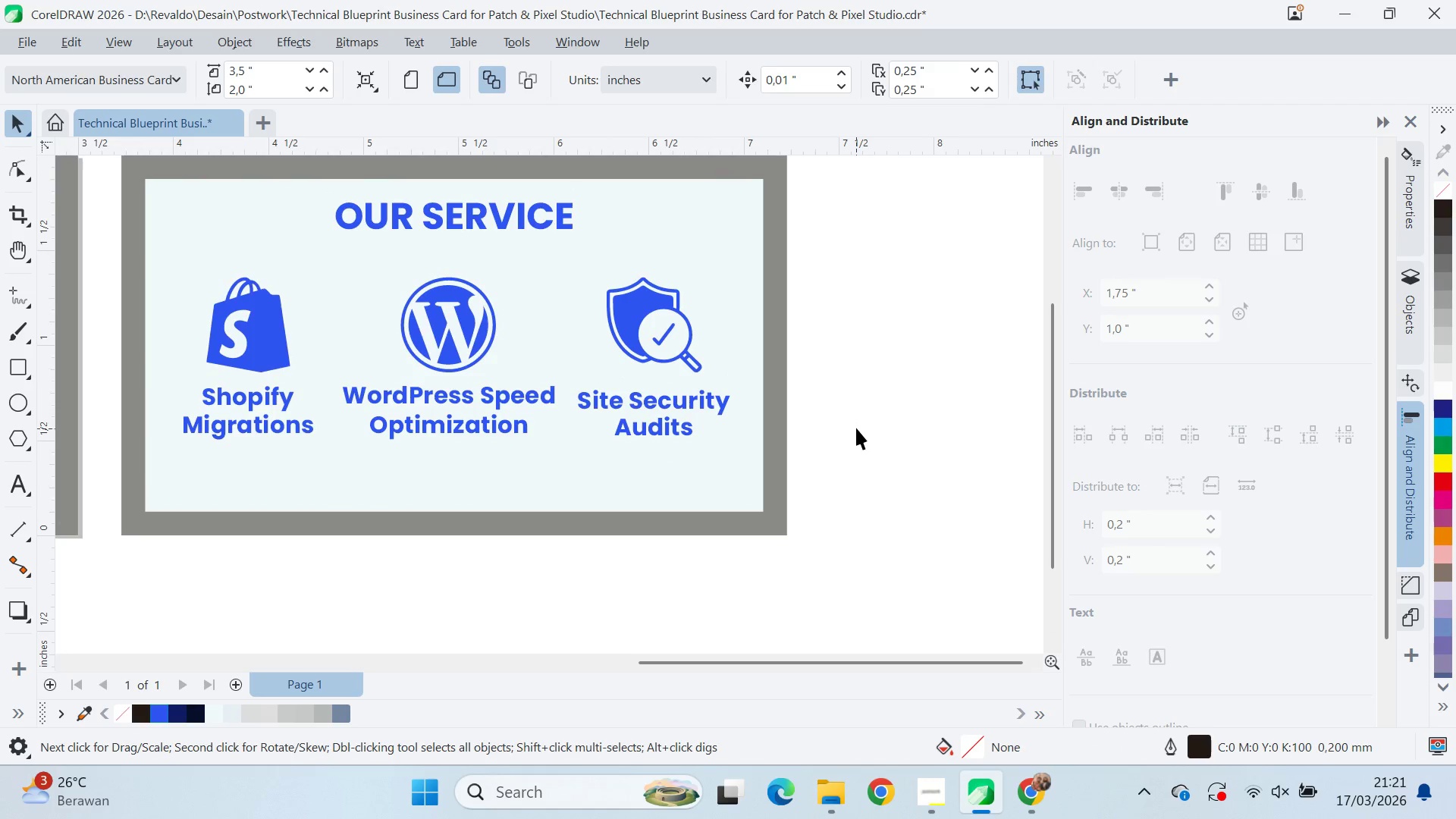 
scroll: coordinate [874, 444], scroll_direction: down, amount: 8.0
 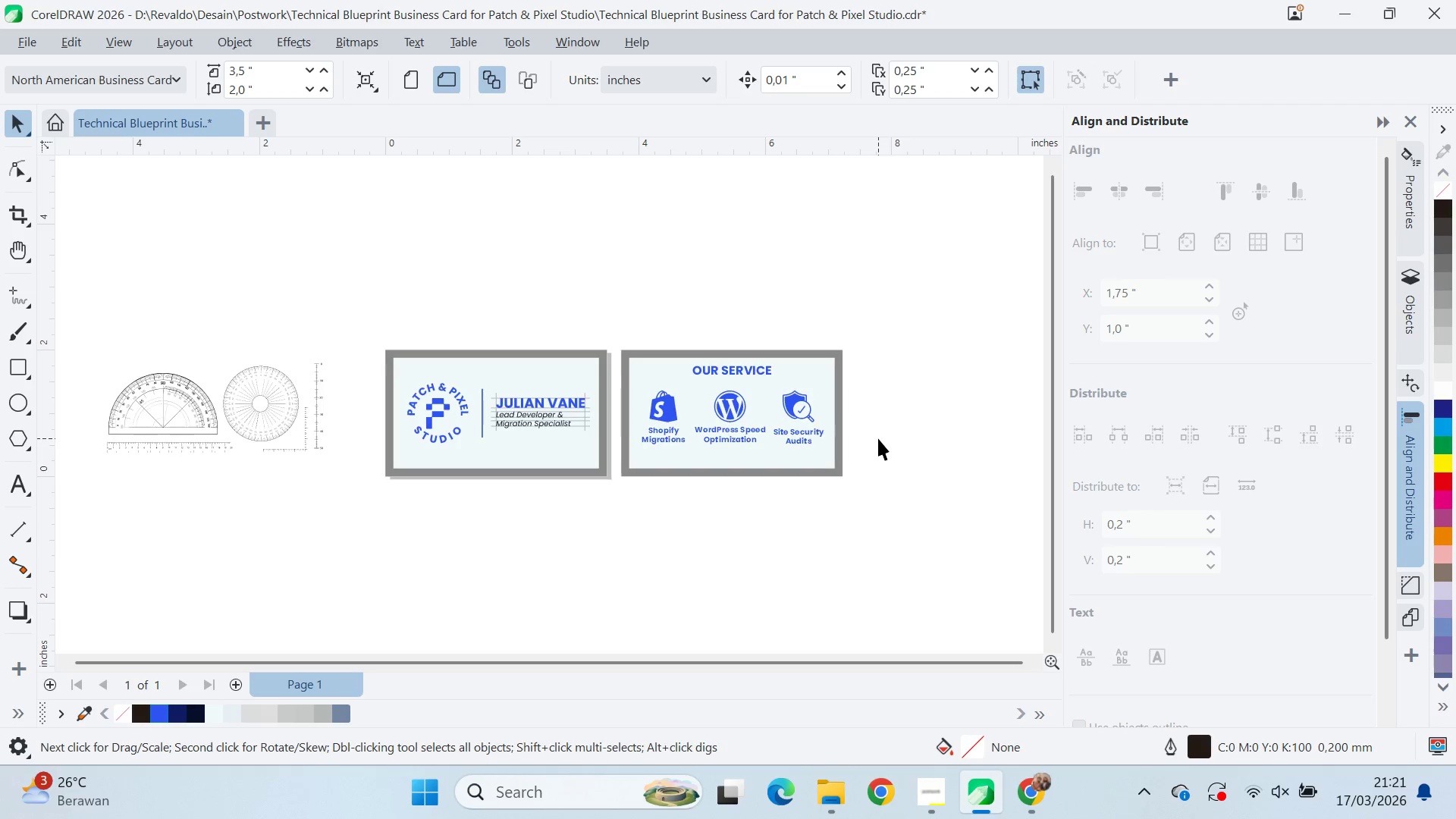 
wait(7.79)
 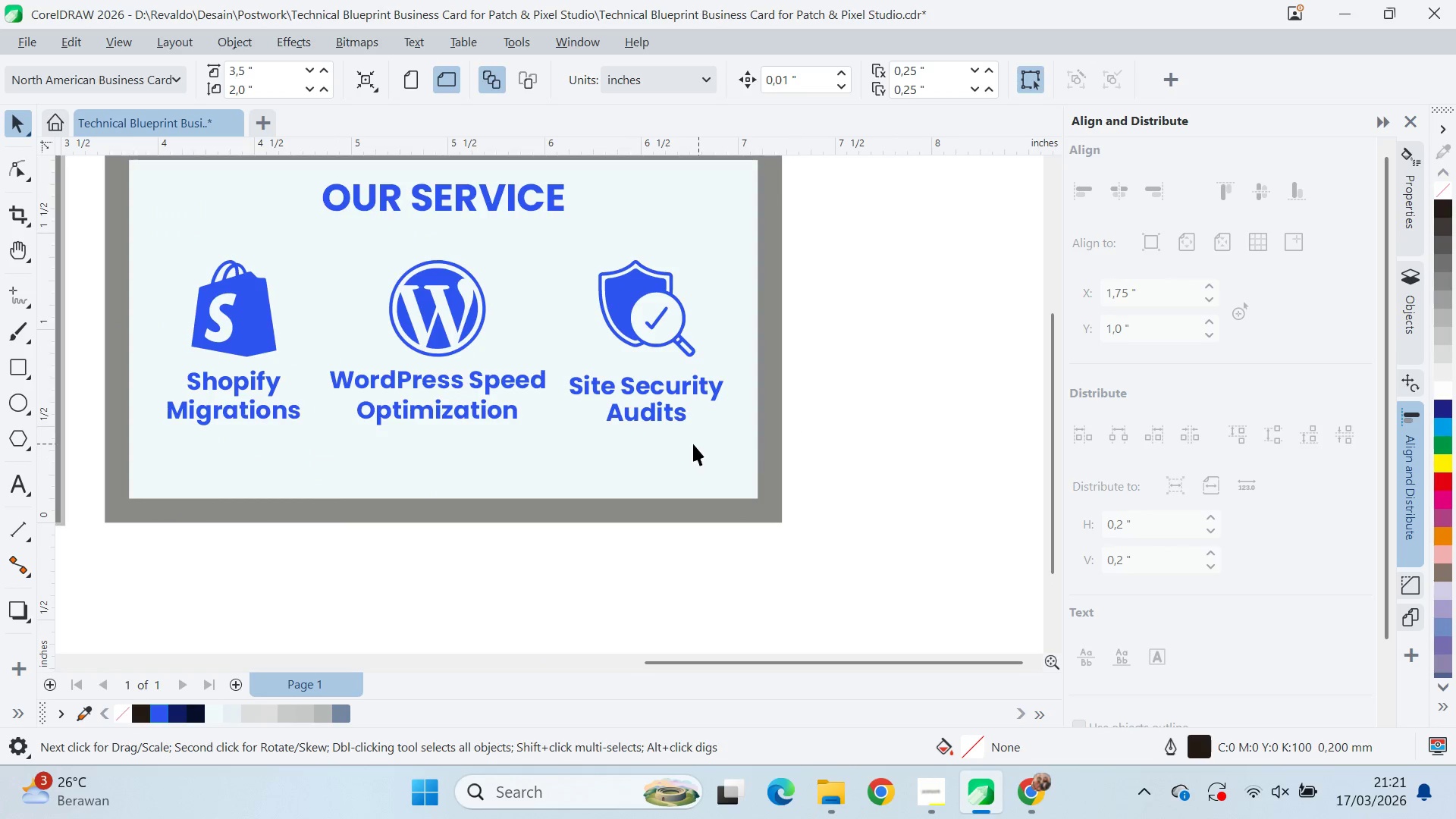 
key(Q)
 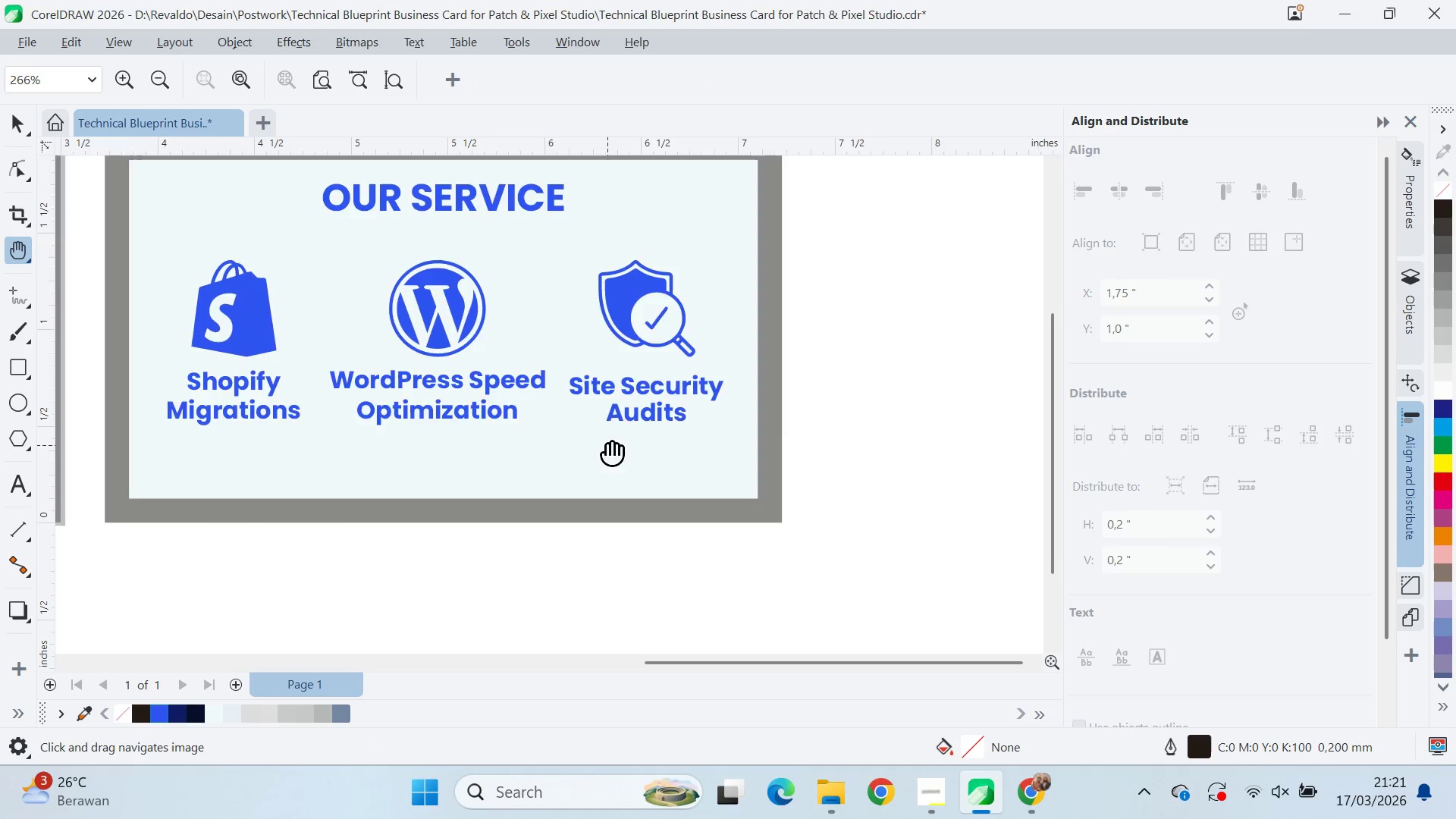 
scroll: coordinate [859, 465], scroll_direction: up, amount: 8.0
 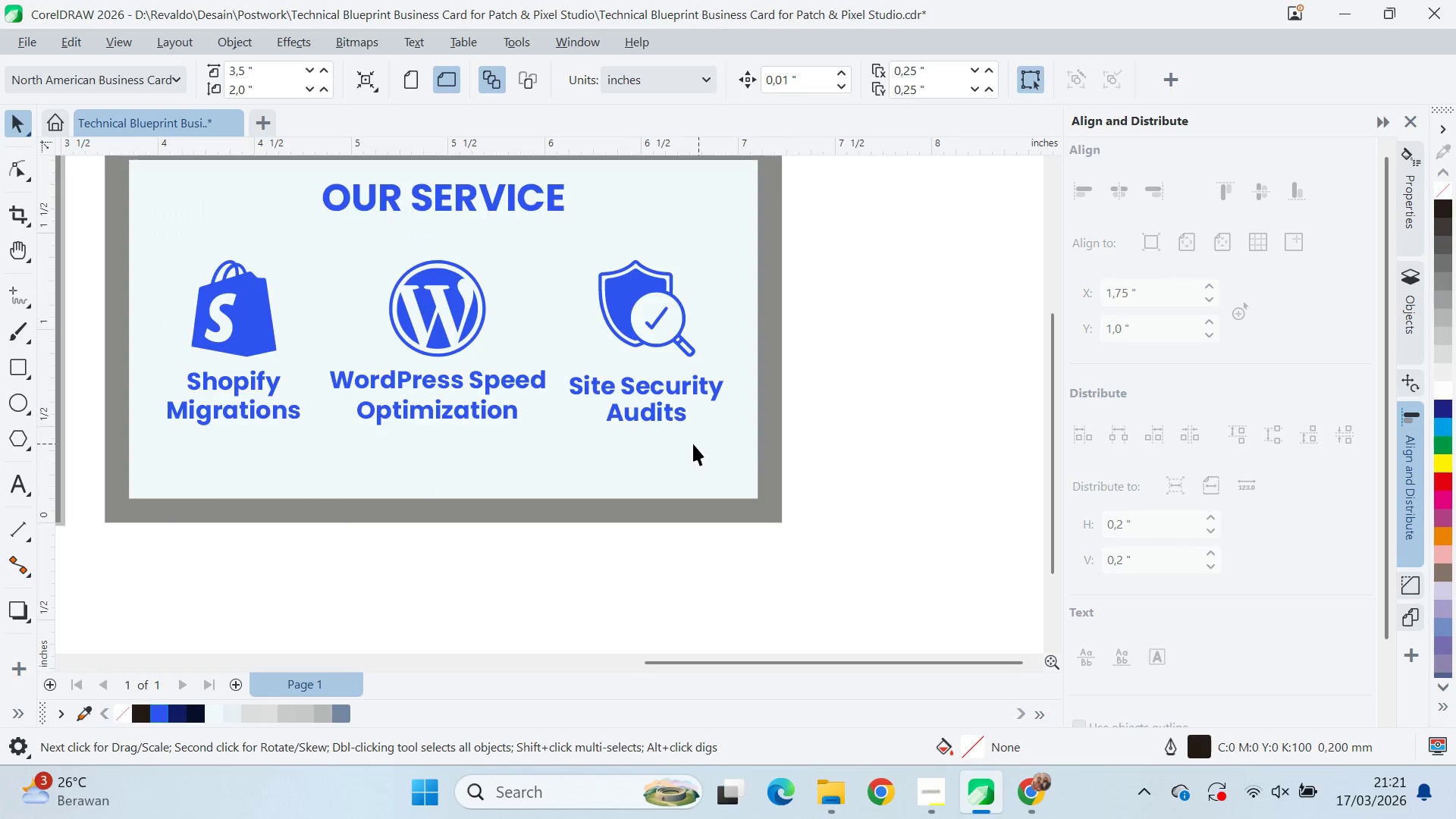 
left_click_drag(start_coordinate=[607, 445], to_coordinate=[799, 485])
 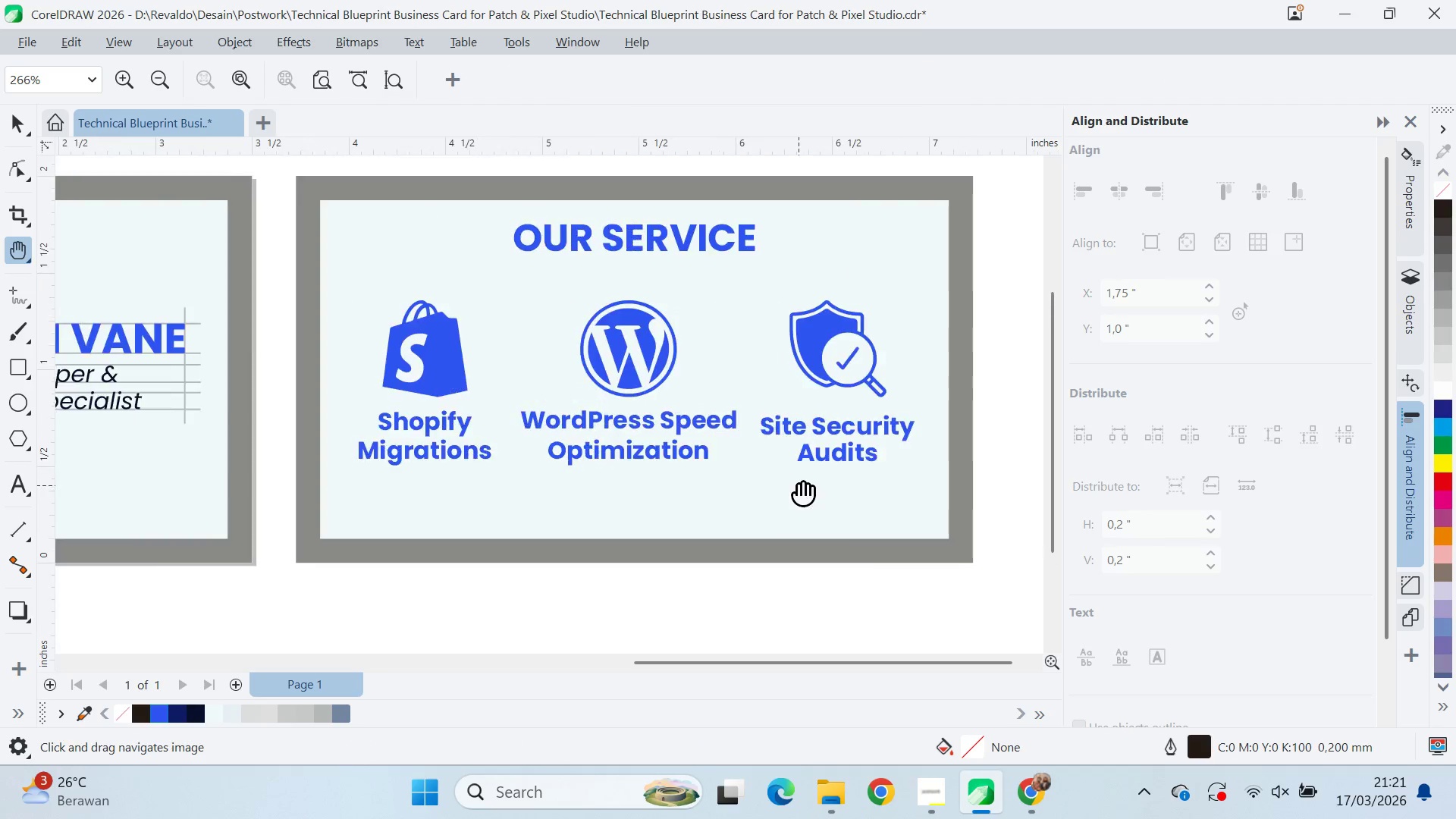 
key(V)
 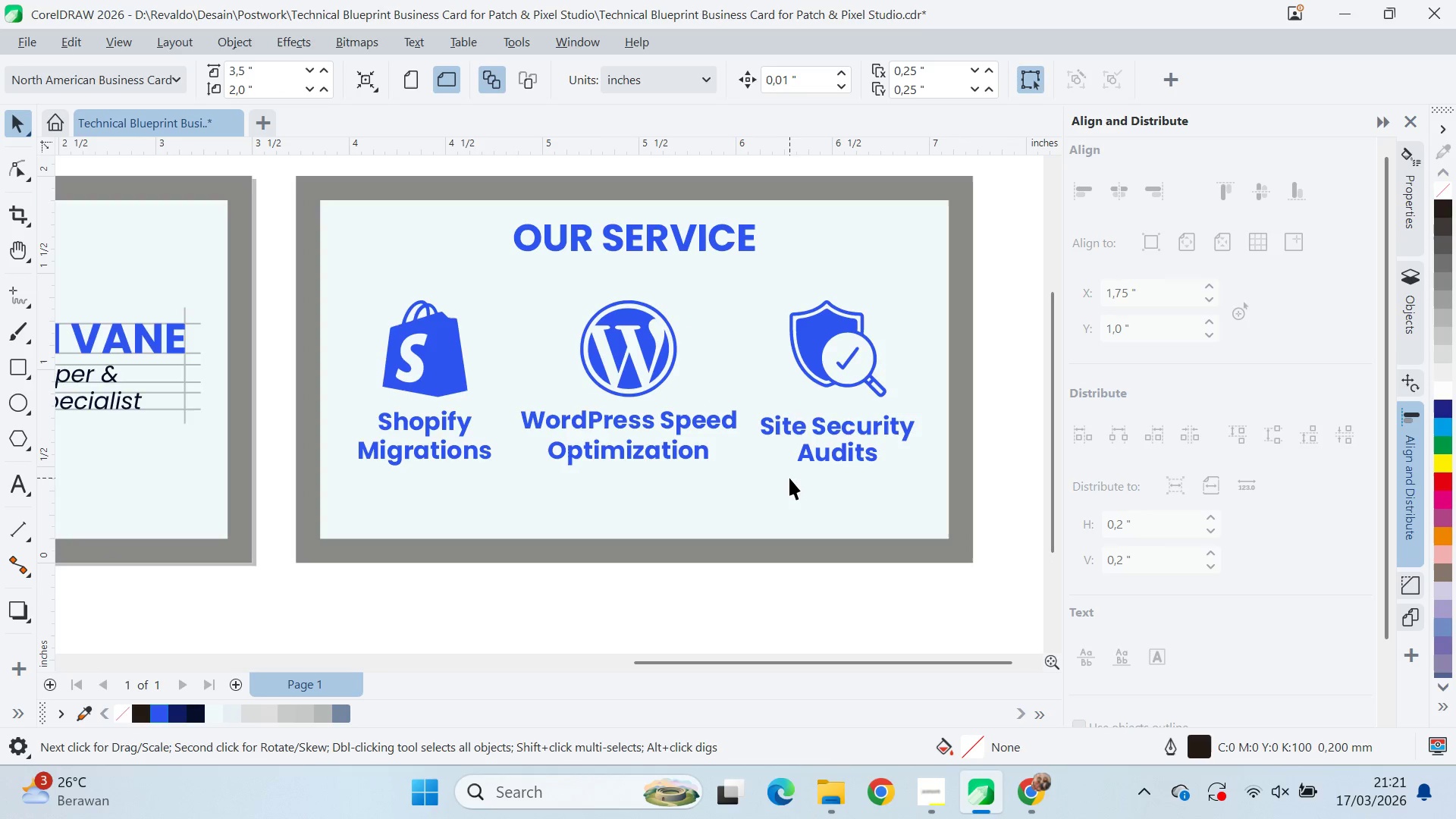 
key(Alt+Tab)
 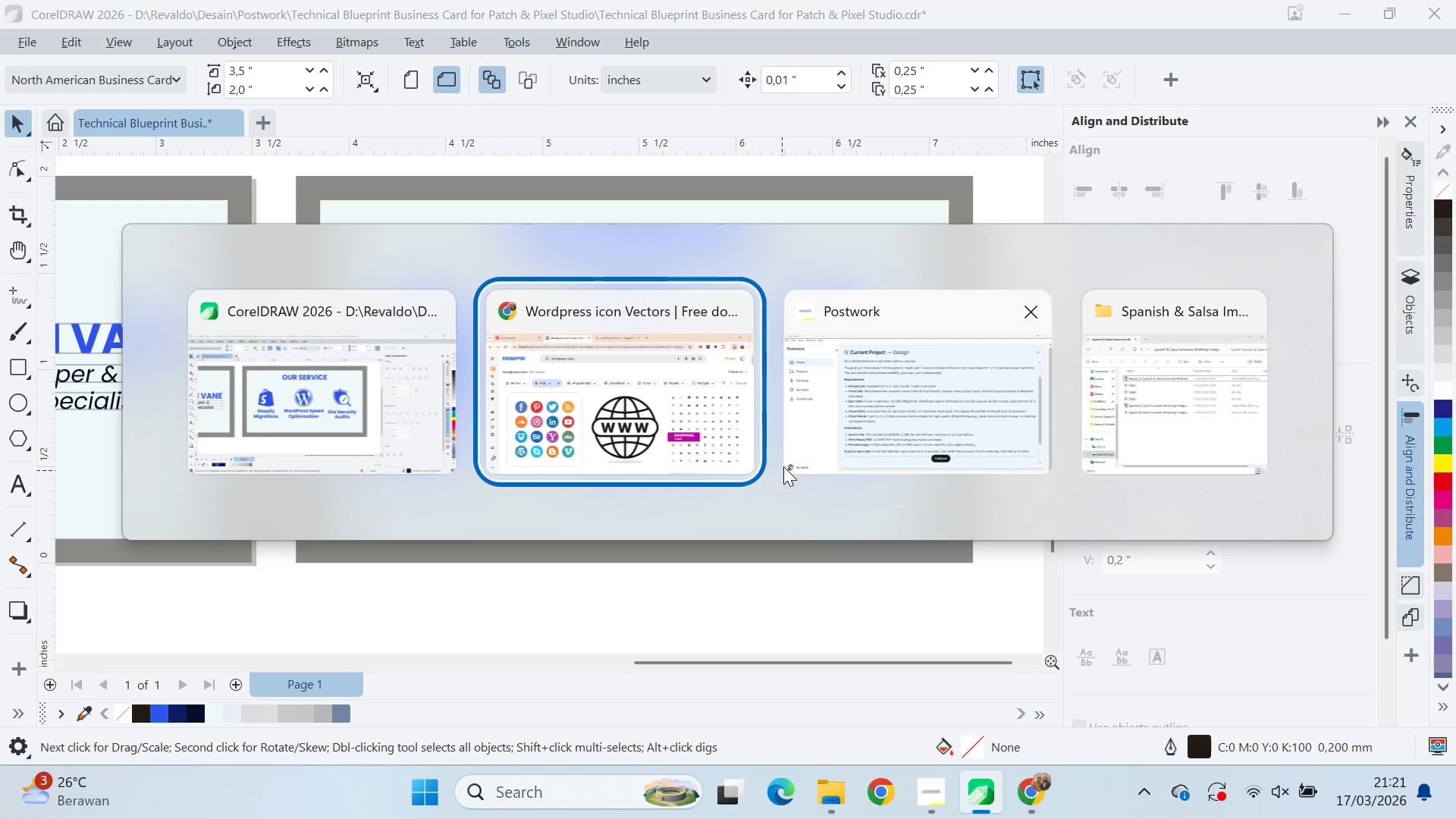 
key(Alt+Tab)